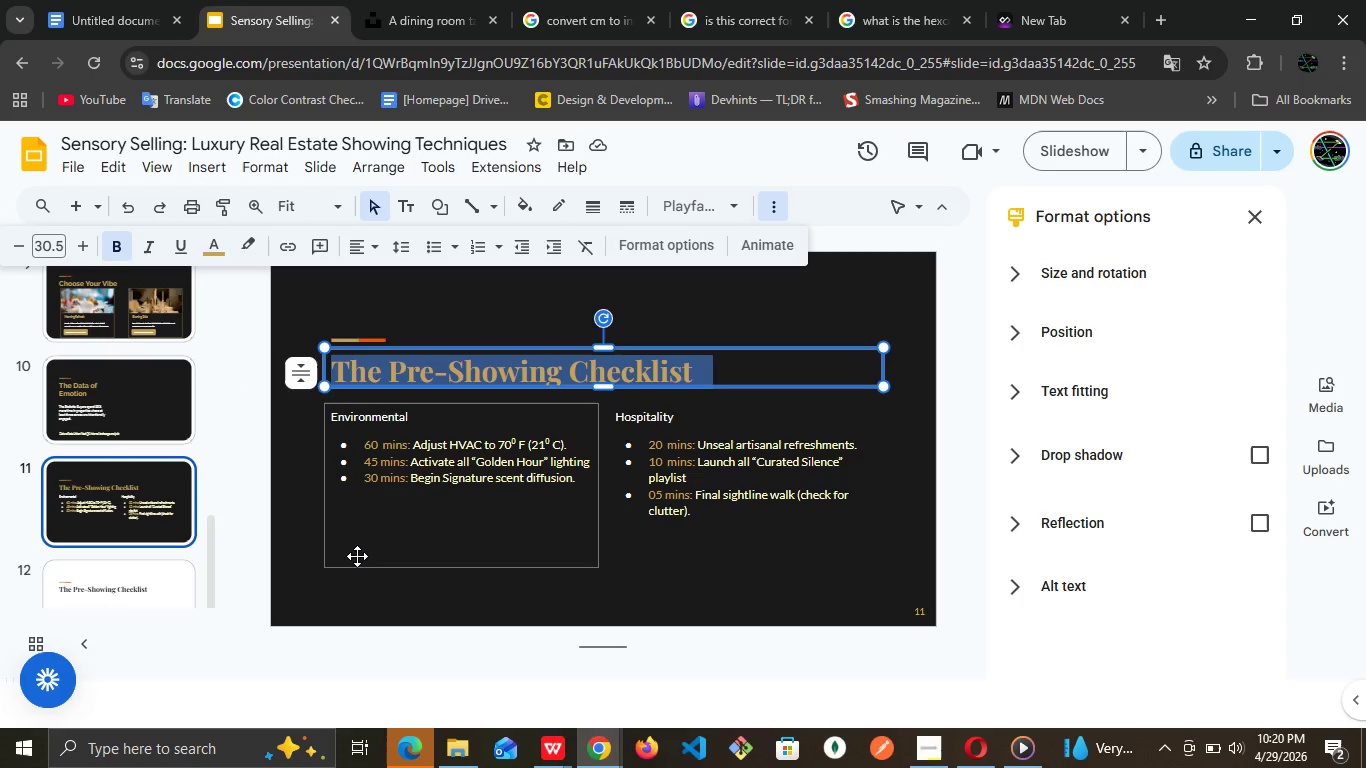 
wait(7.03)
 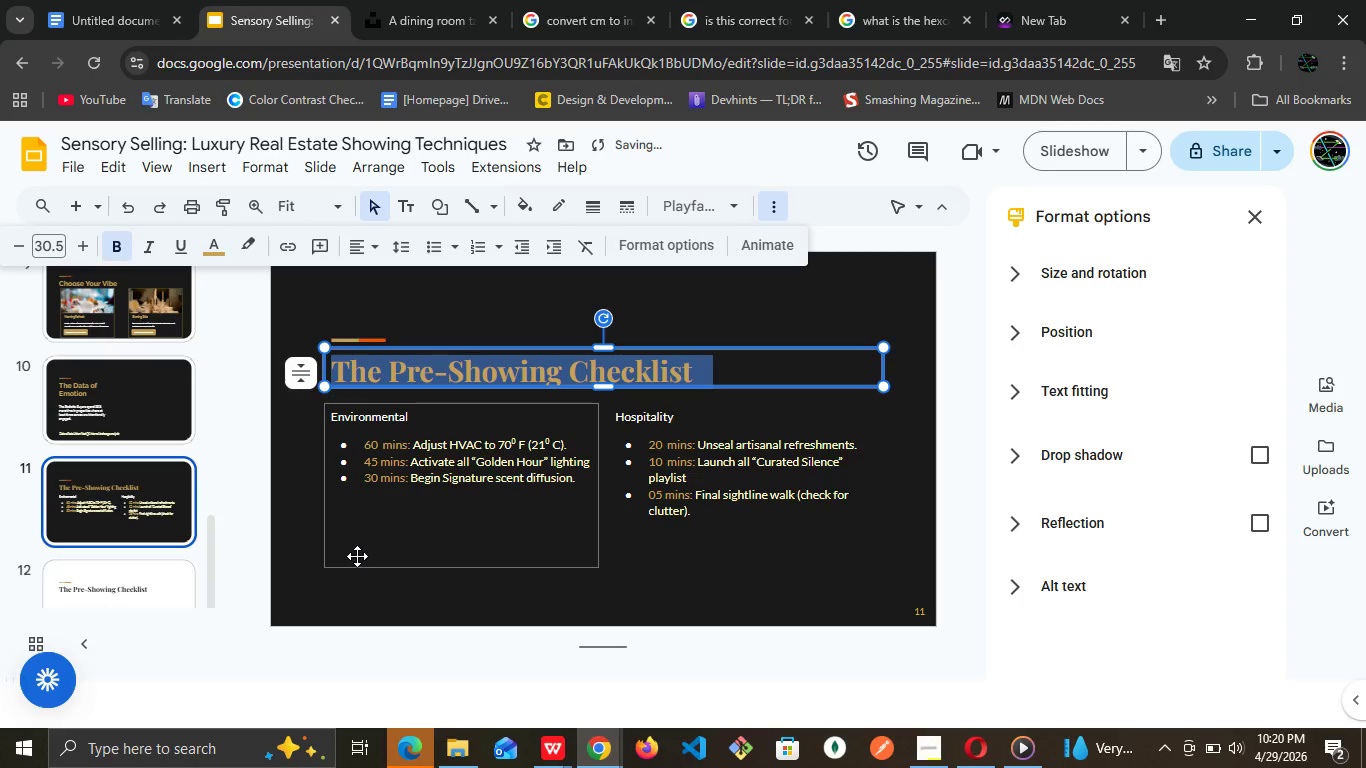 
left_click([113, 584])
 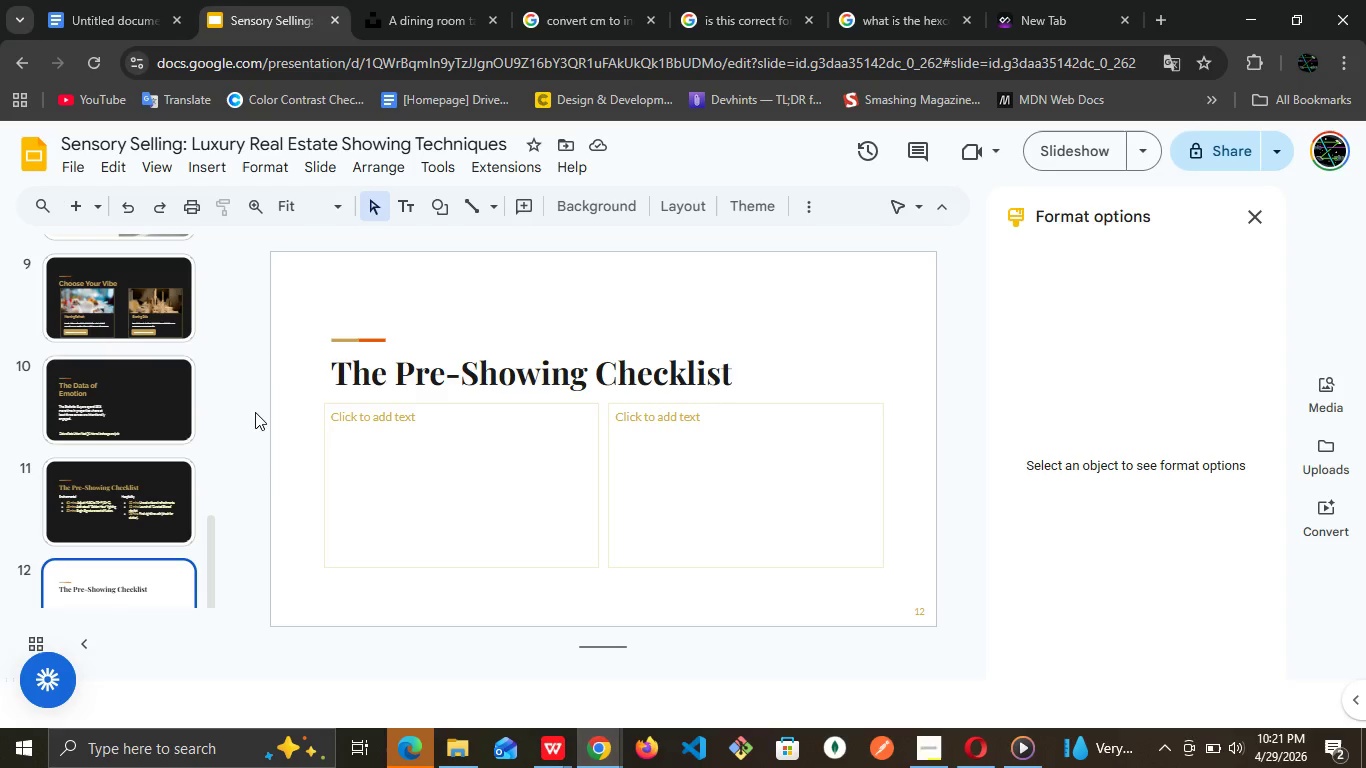 
left_click([161, 483])
 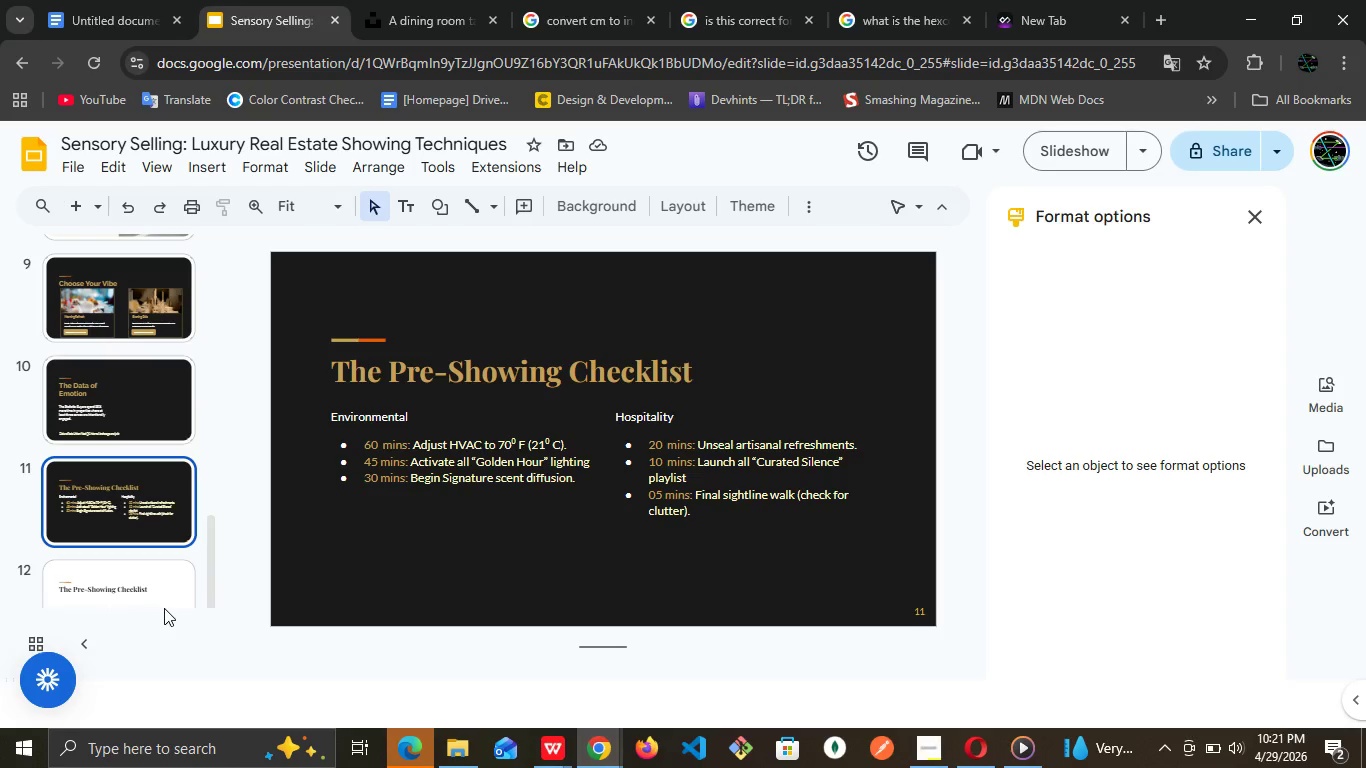 
left_click([169, 581])
 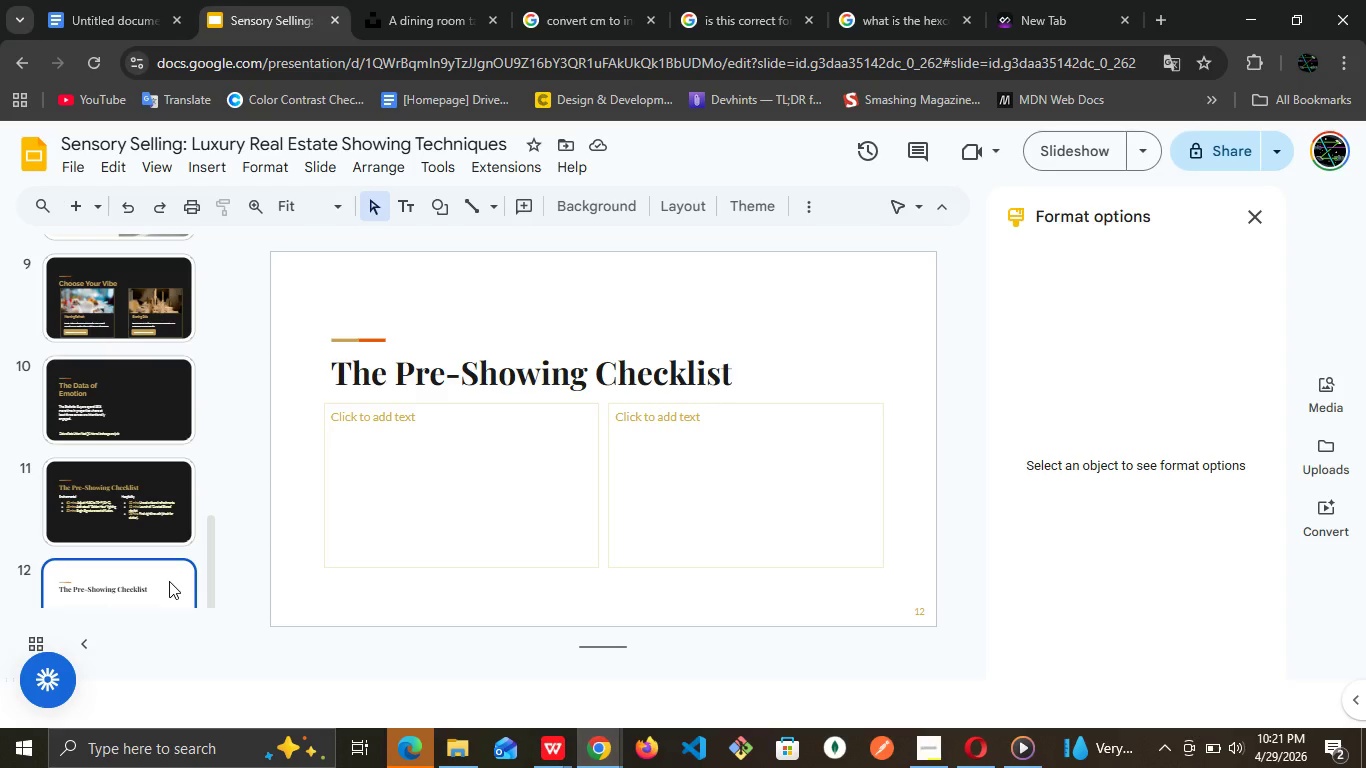 
wait(20.48)
 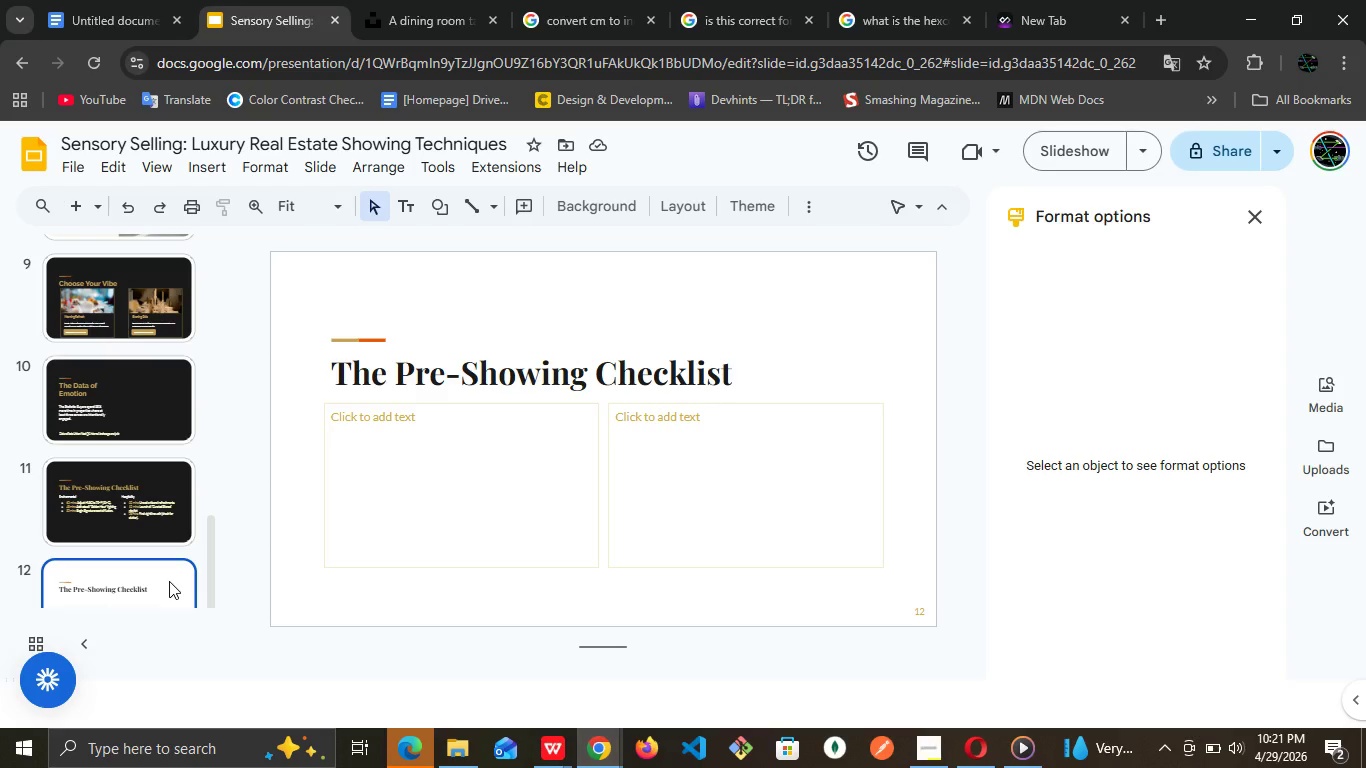 
left_click([139, 573])
 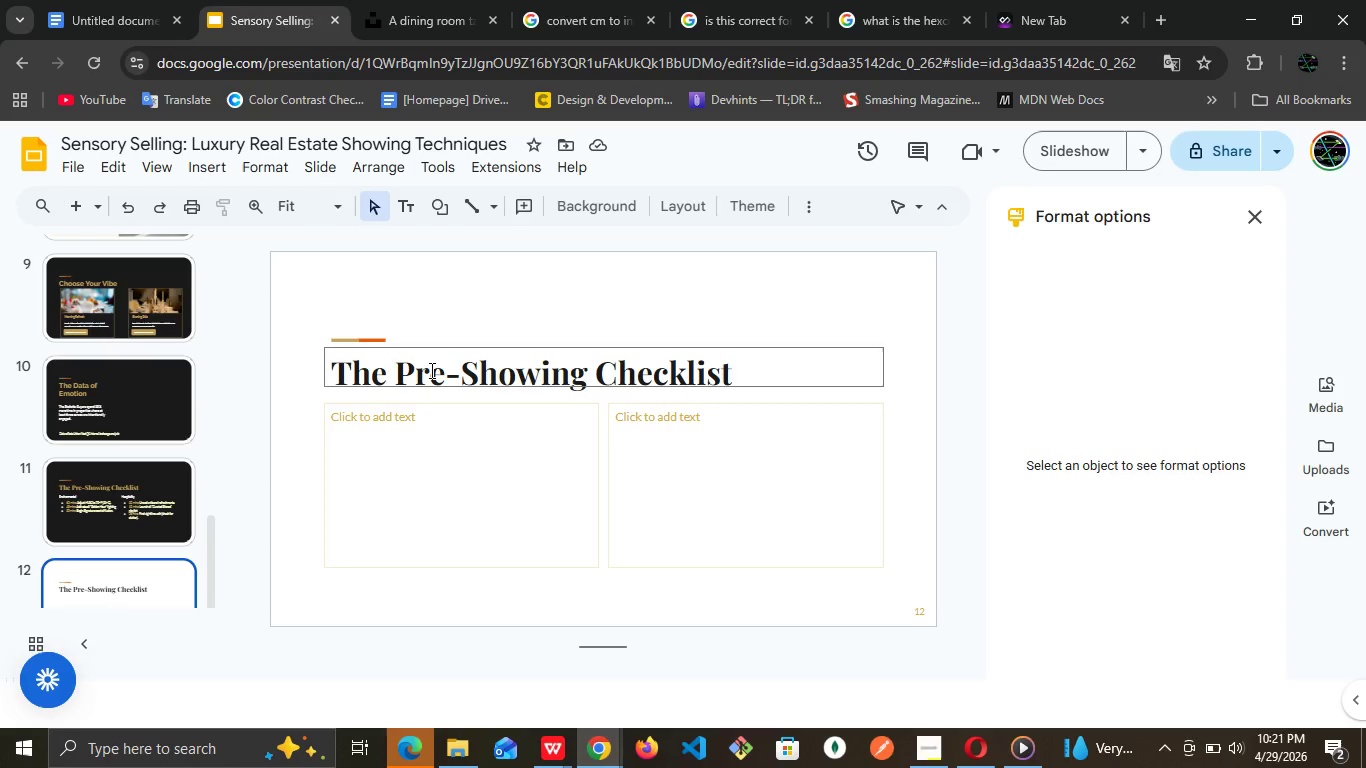 
double_click([430, 370])
 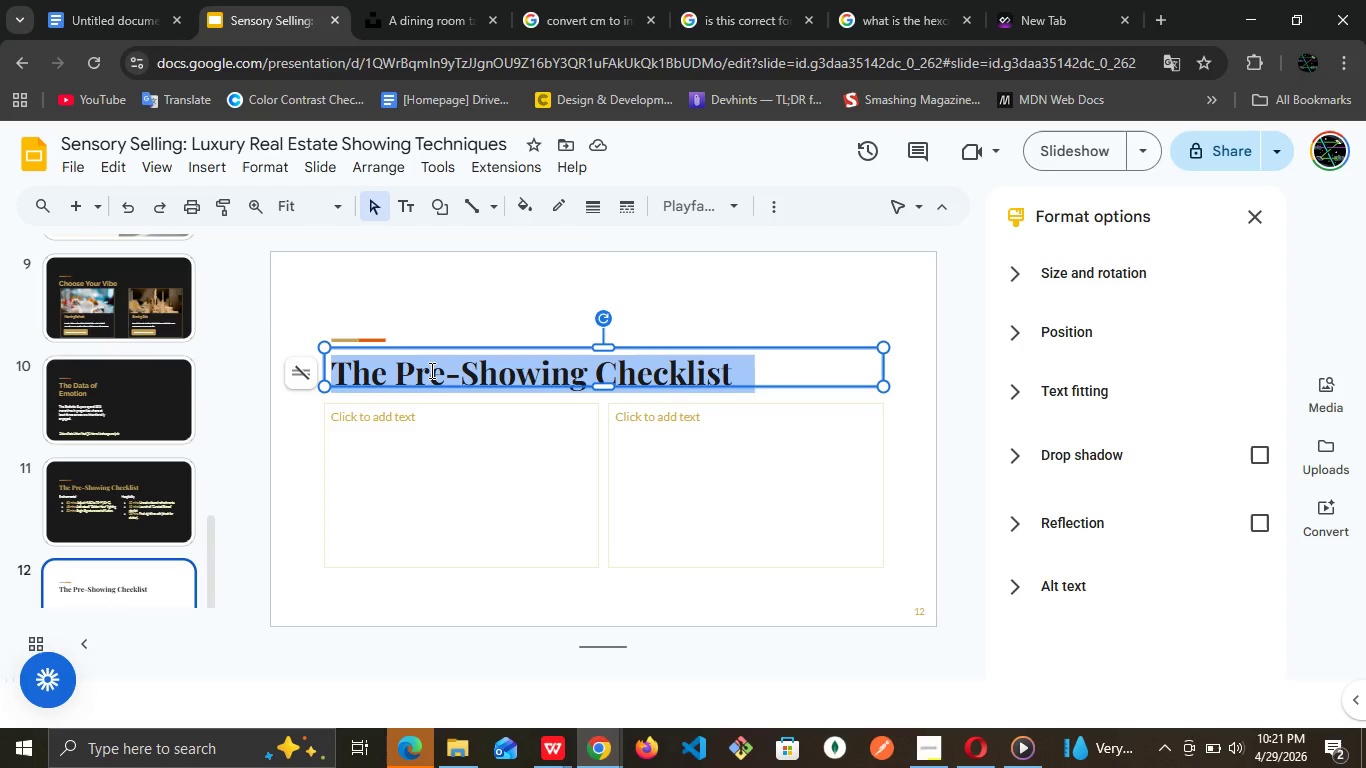 
triple_click([430, 370])
 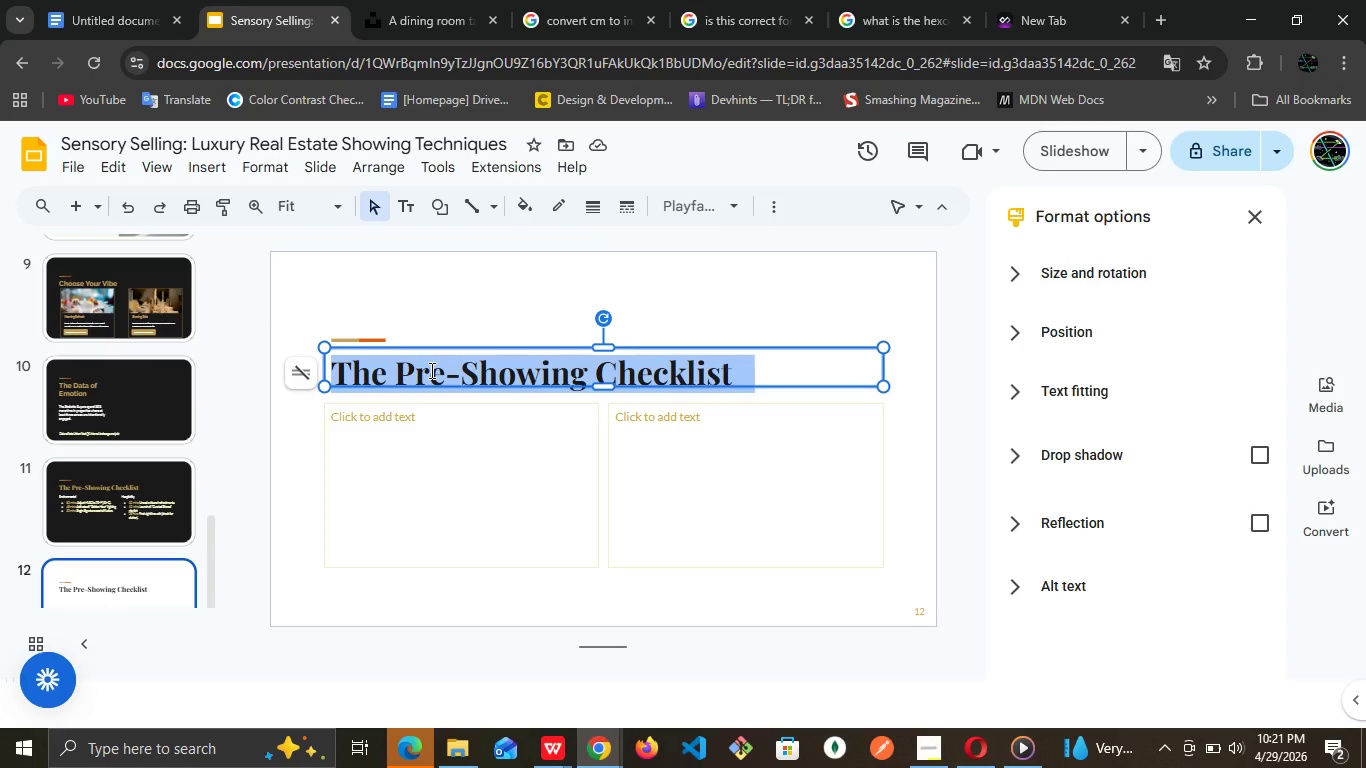 
type(Implementation )
 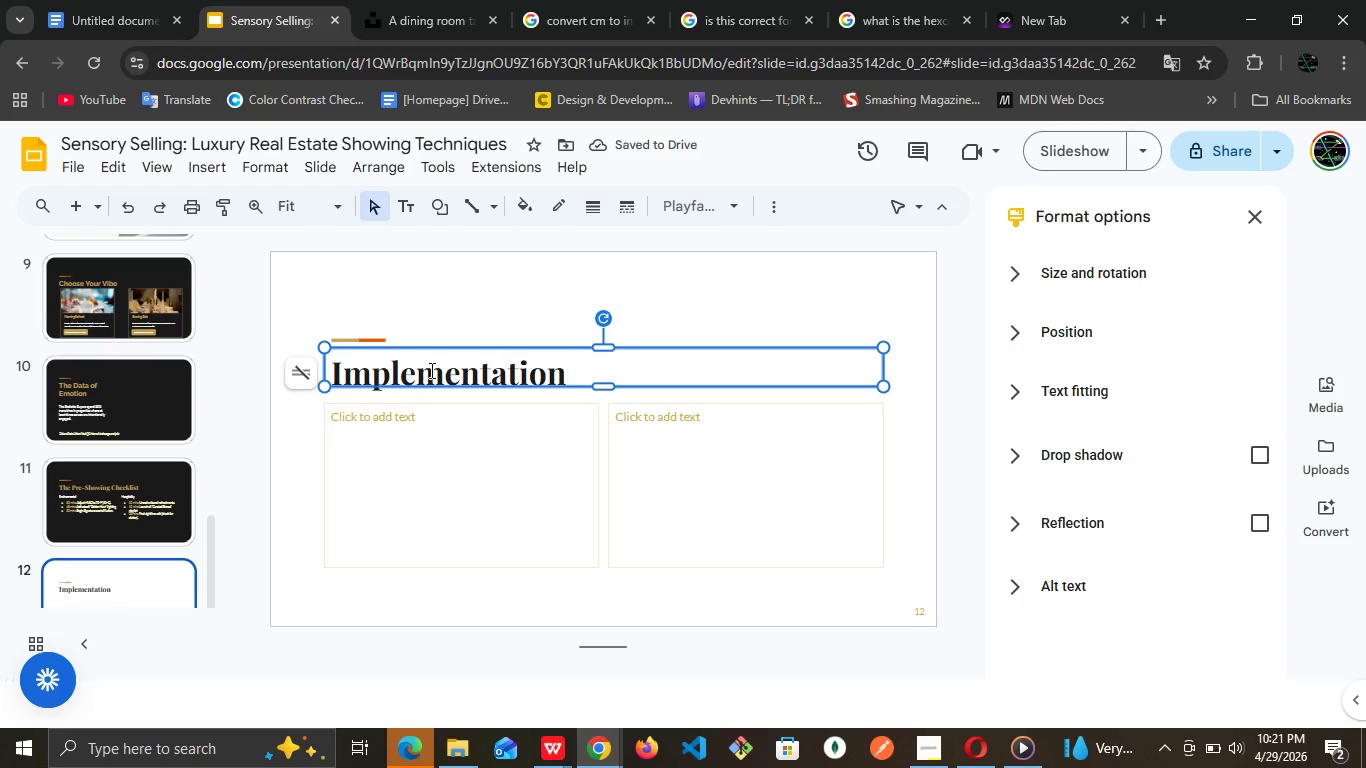 
left_click([306, 0])
 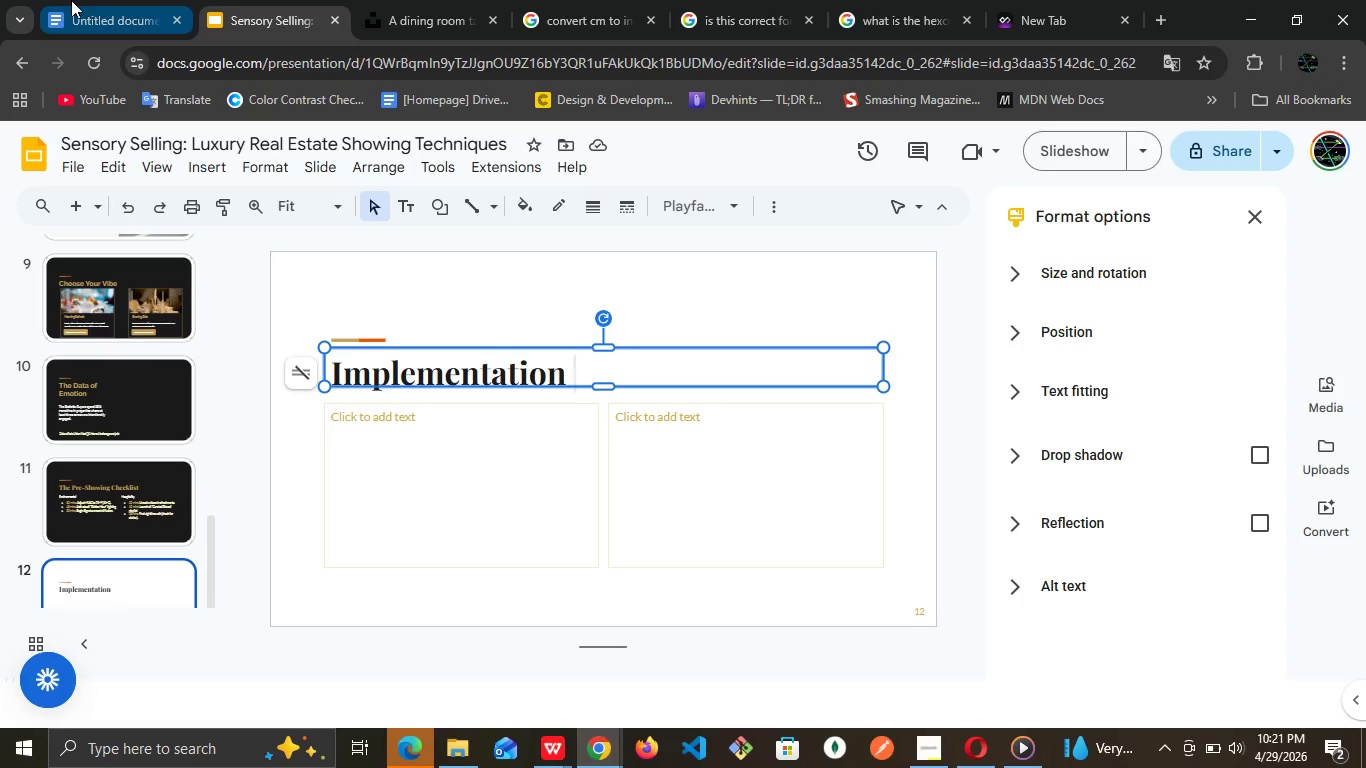 
left_click([71, 0])
 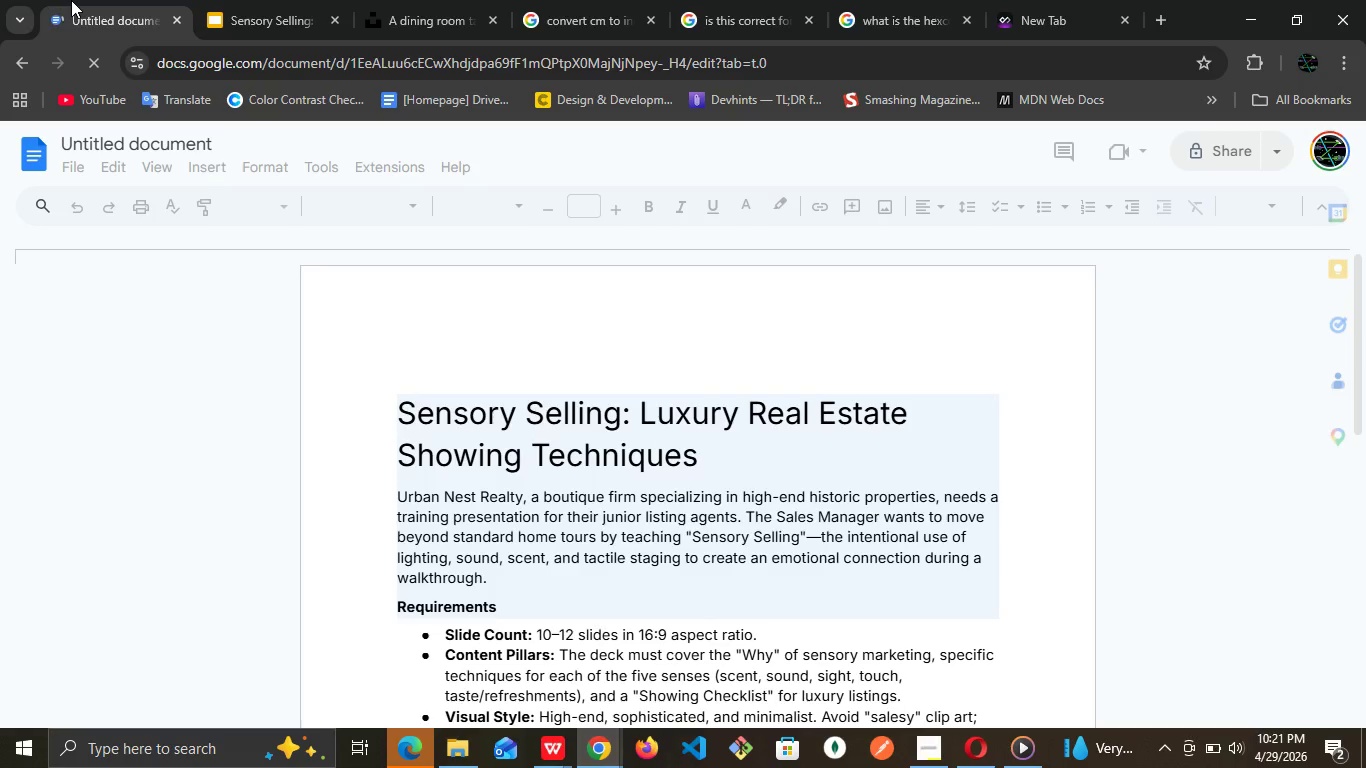 
wait(10.38)
 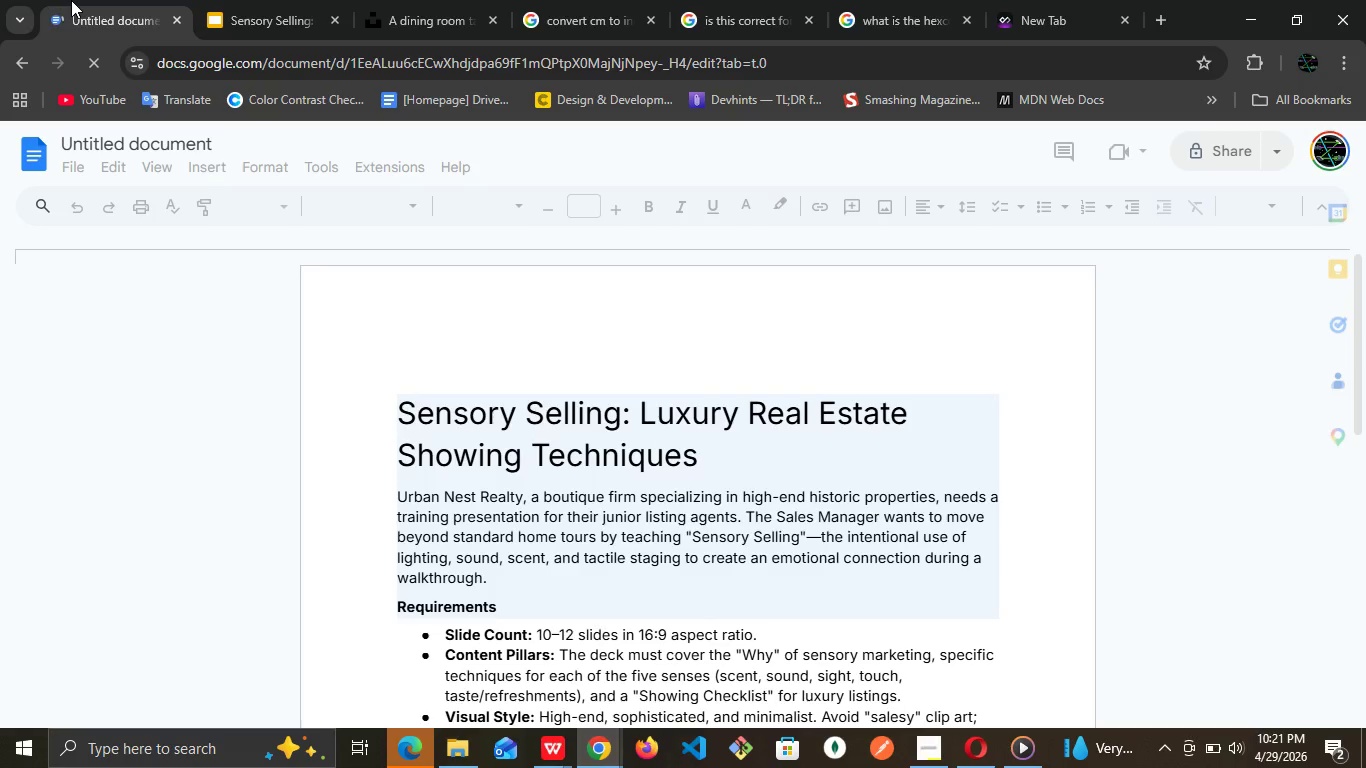 
mouse_move([125, -12])
 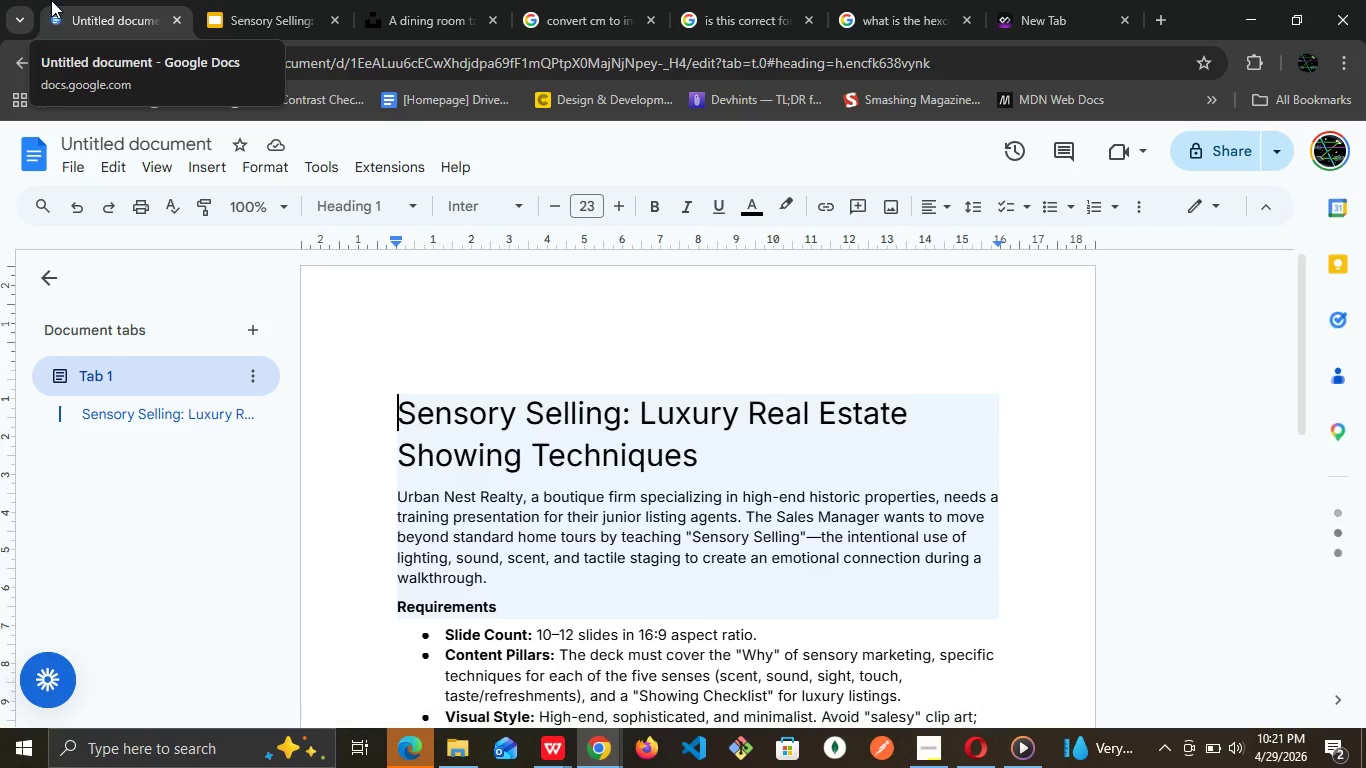 
left_click([51, 0])
 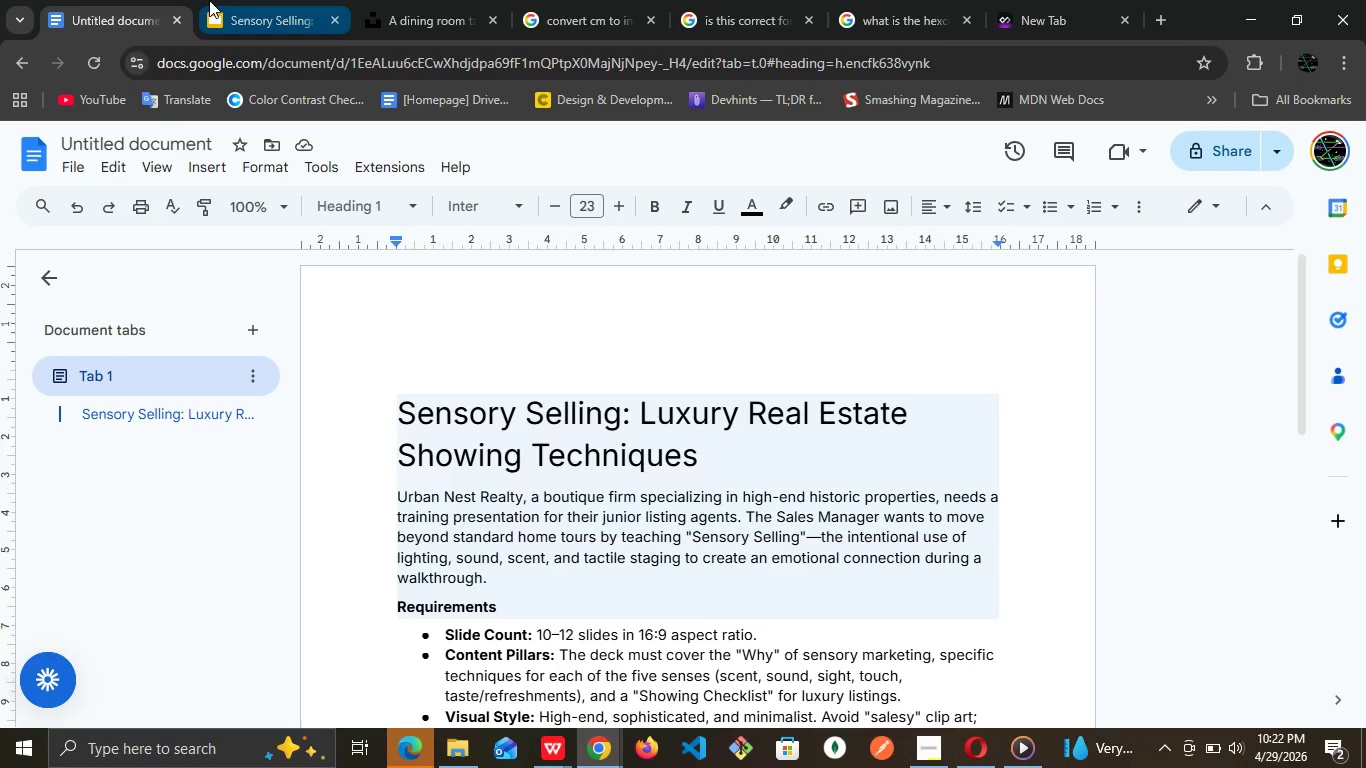 
left_click([210, 0])
 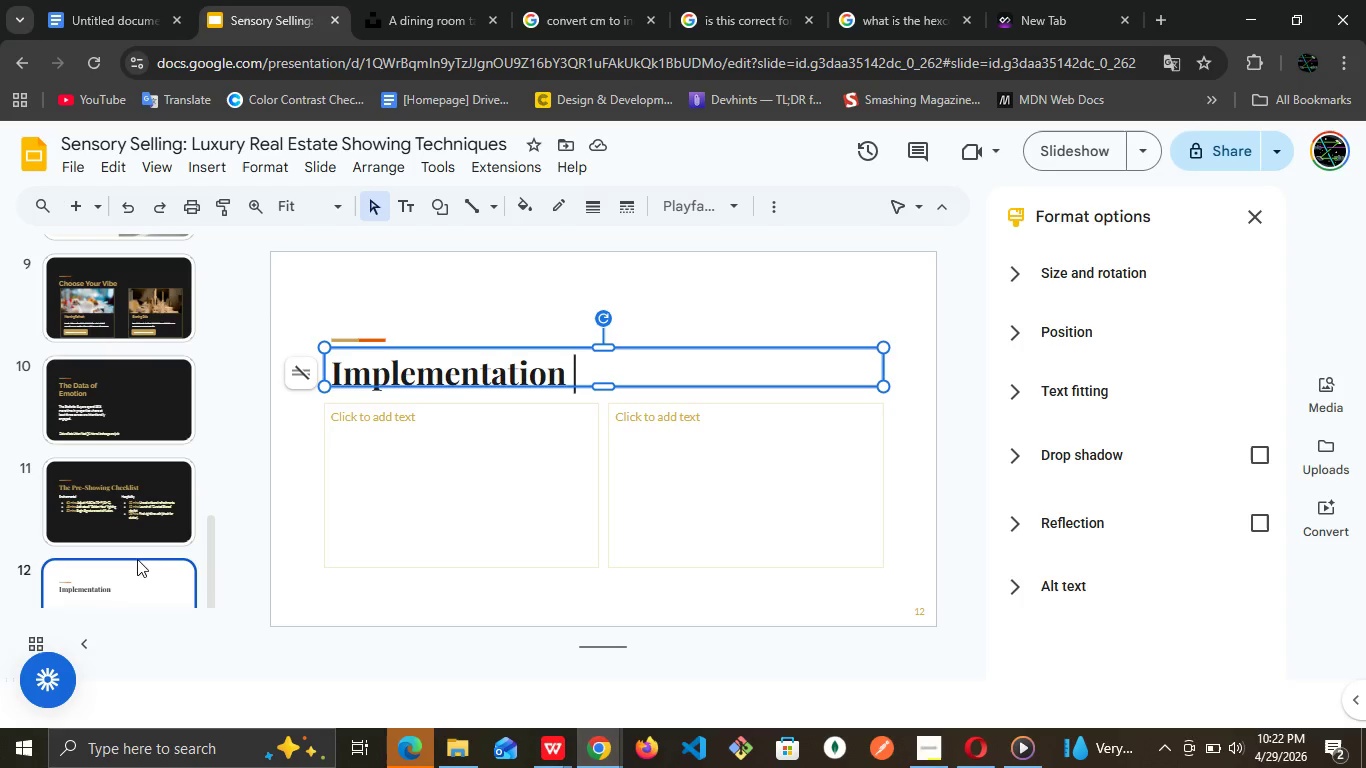 
left_click([133, 575])
 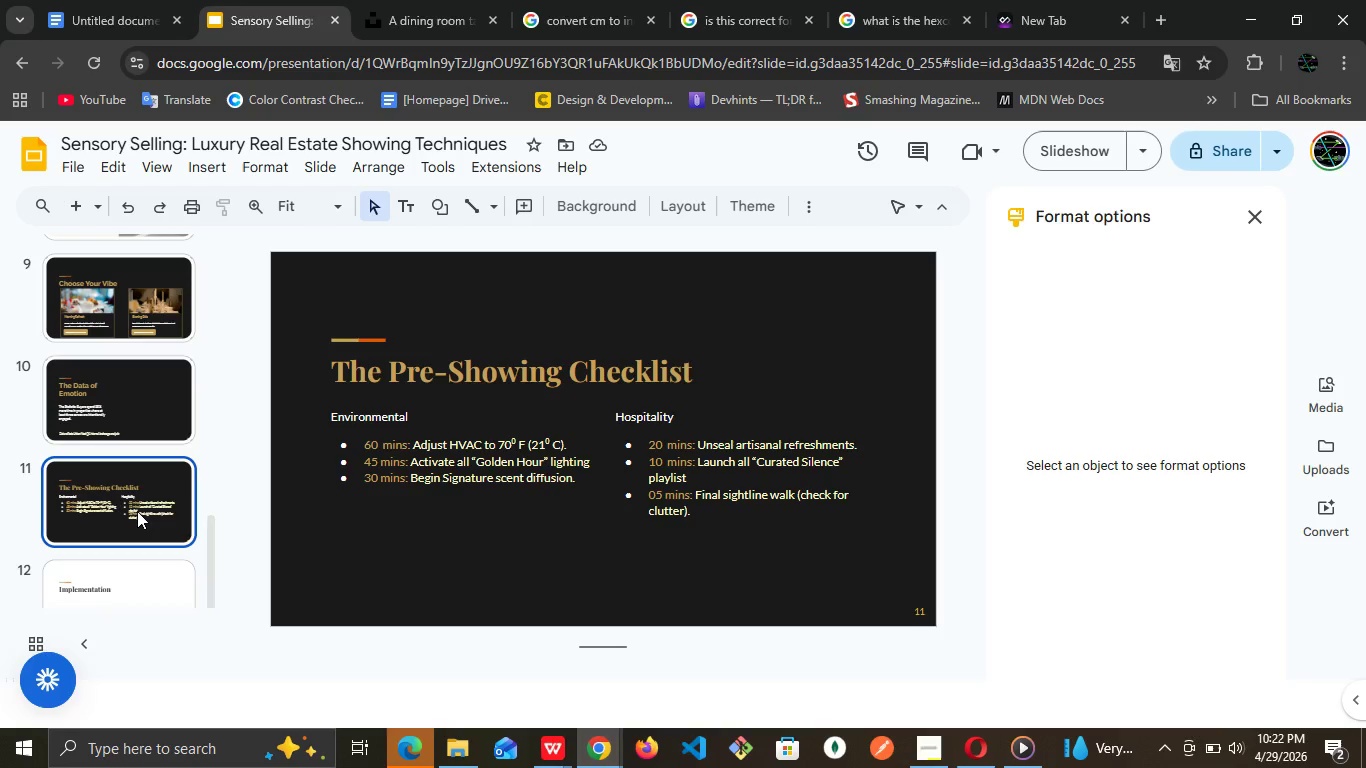 
left_click([137, 511])
 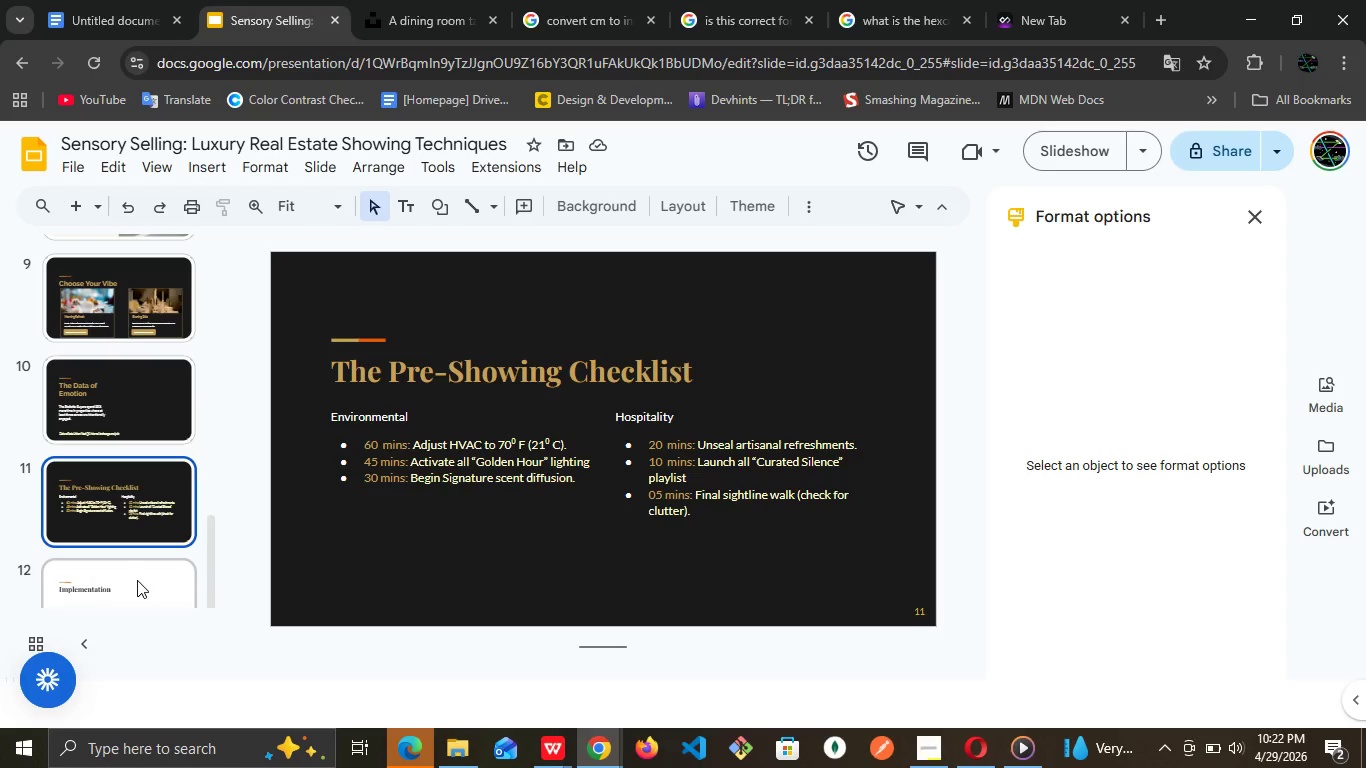 
left_click([137, 580])
 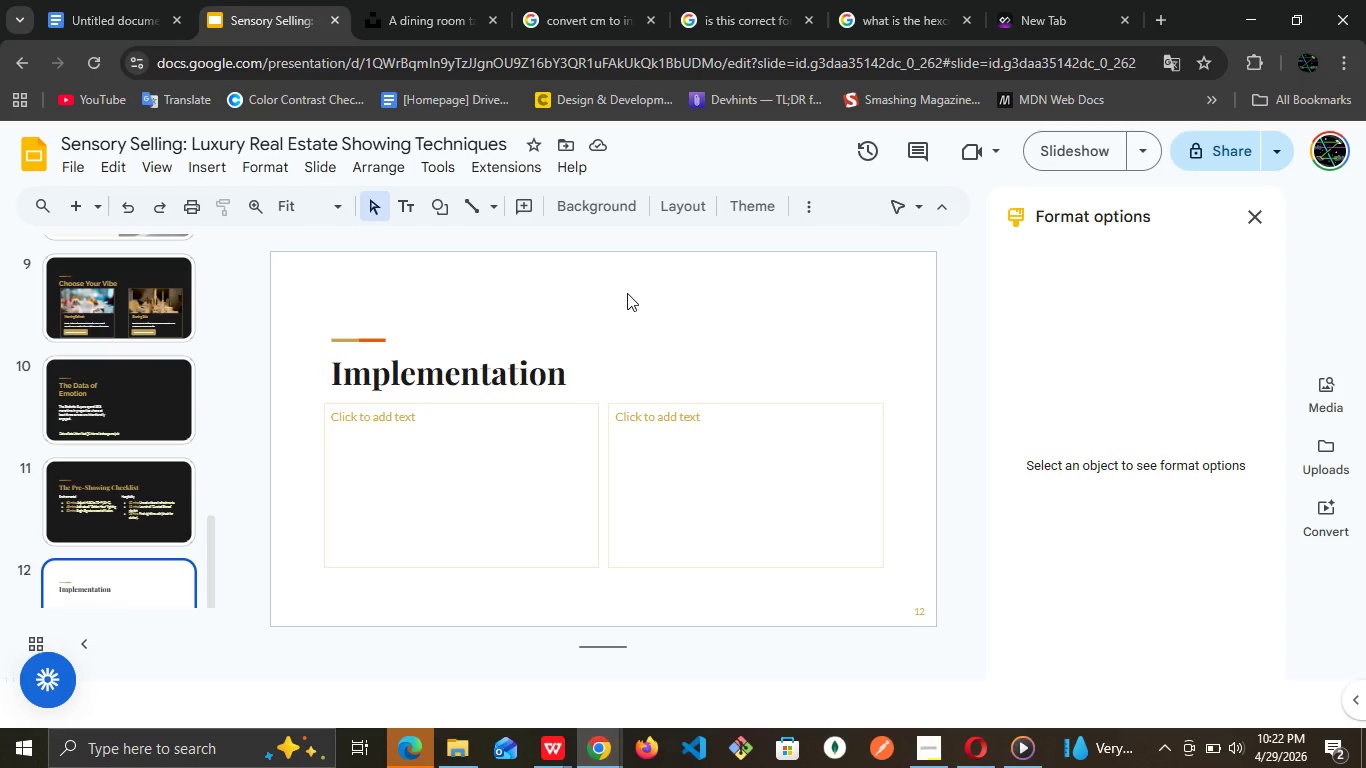 
left_click([627, 293])
 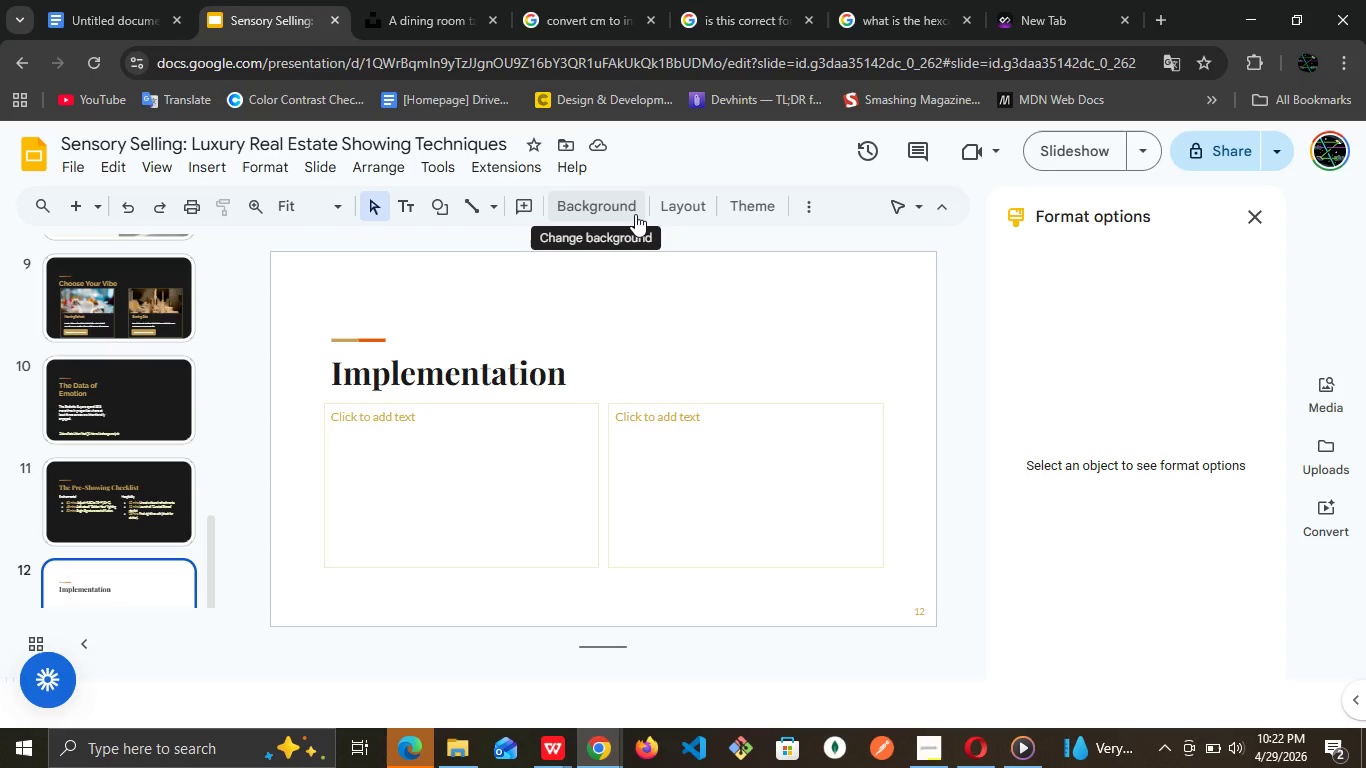 
wait(11.67)
 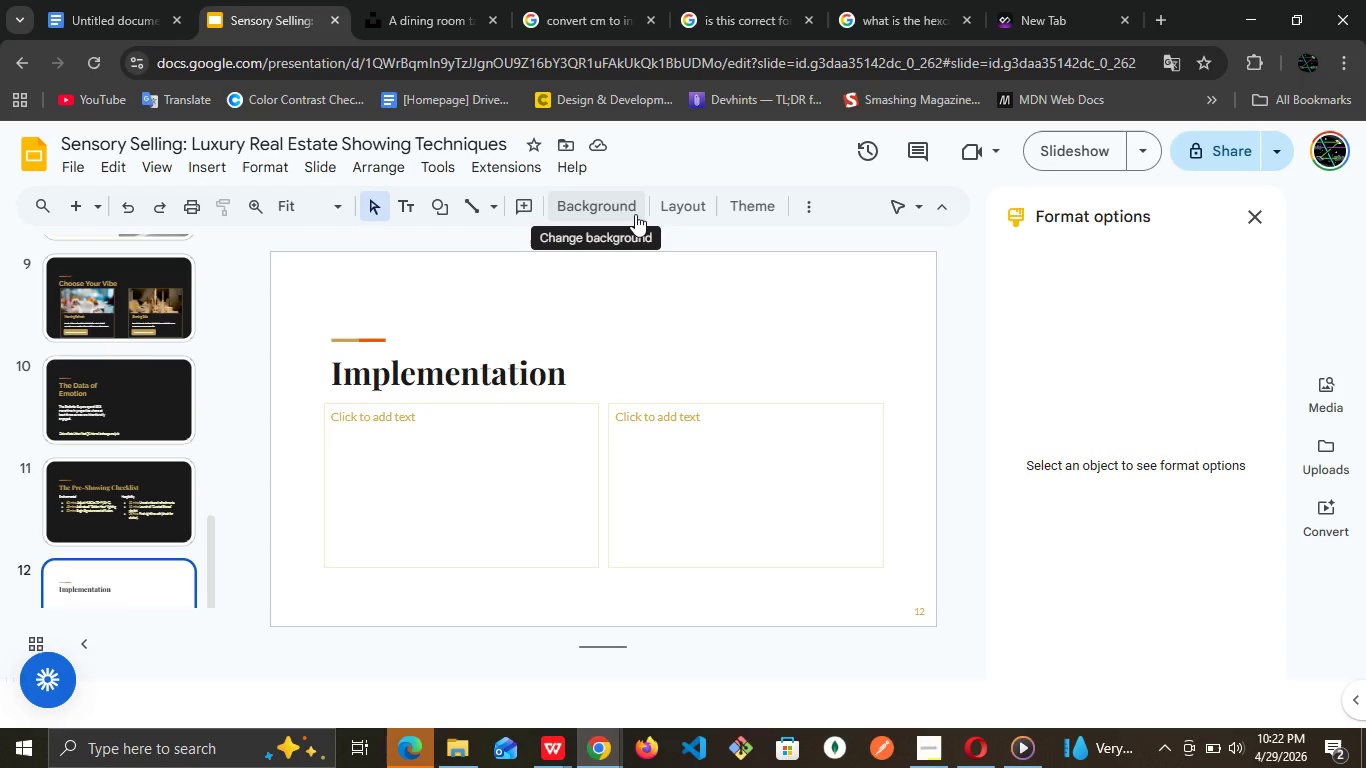 
left_click_drag(start_coordinate=[106, 0], to_coordinate=[96, 0])
 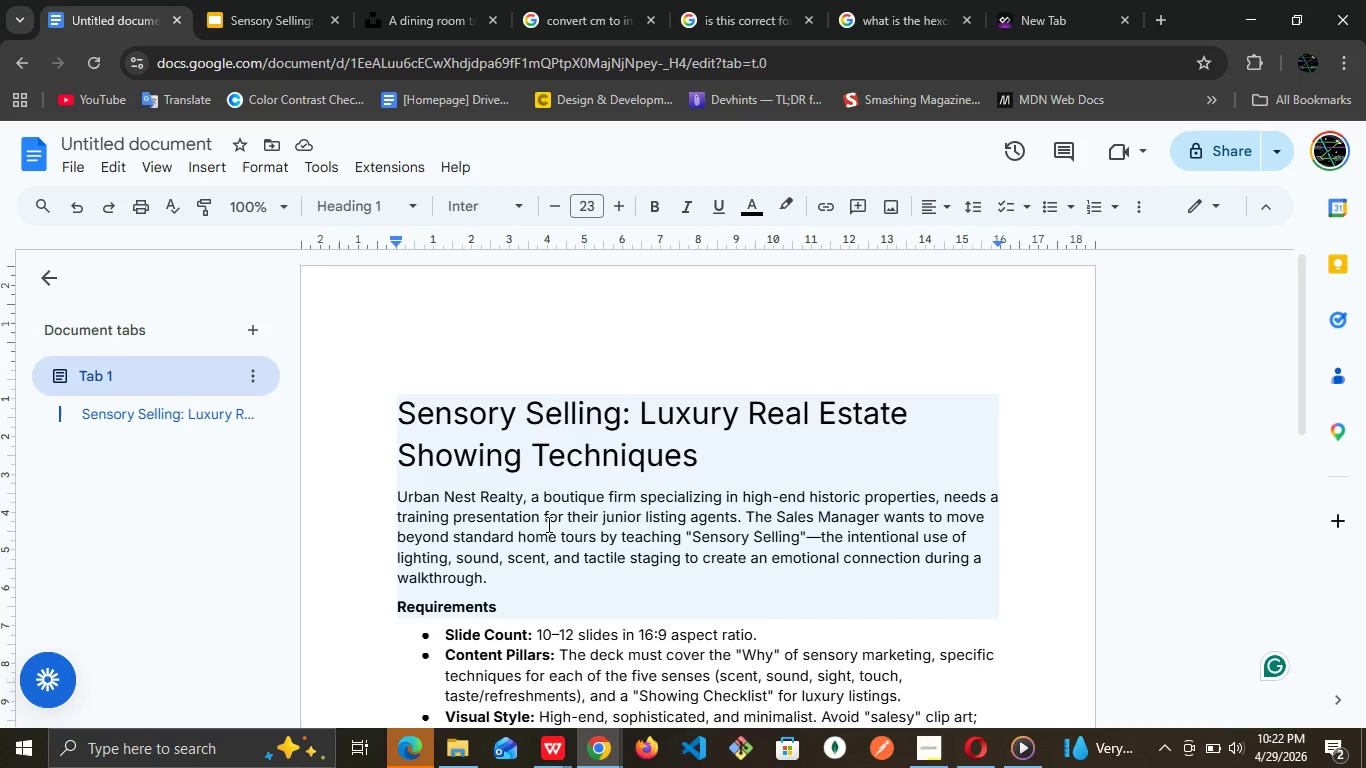 
scroll: coordinate [547, 524], scroll_direction: down, amount: 3.0
 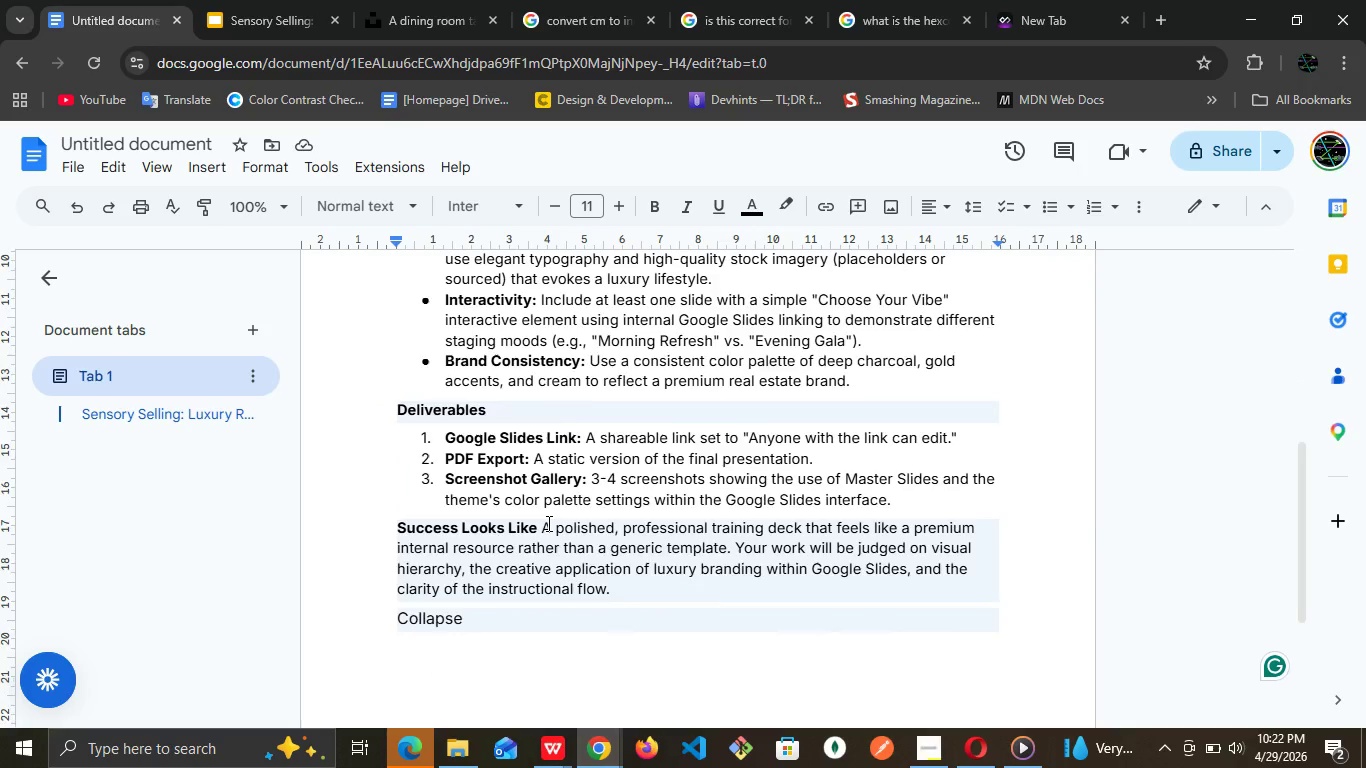 
scroll: coordinate [547, 523], scroll_direction: up, amount: 2.0
 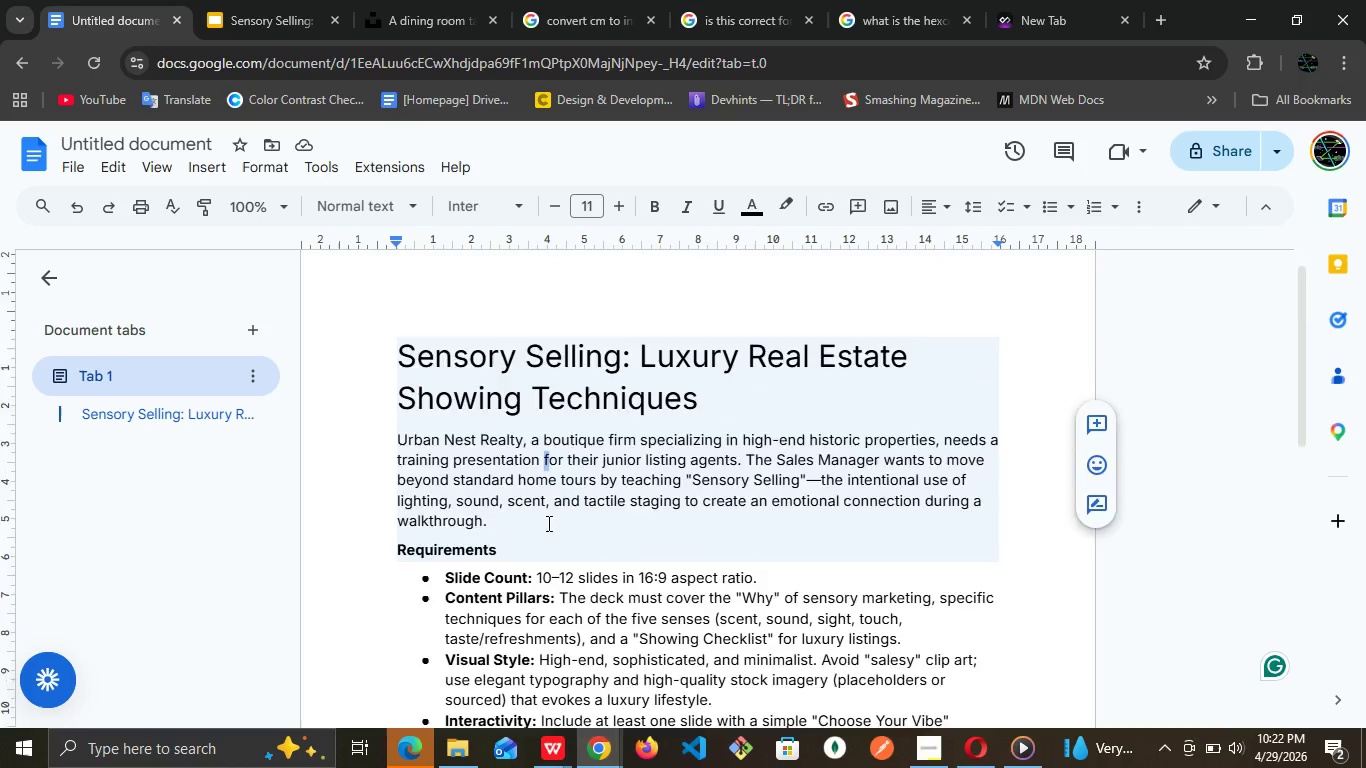 
scroll: coordinate [547, 523], scroll_direction: down, amount: 1.0
 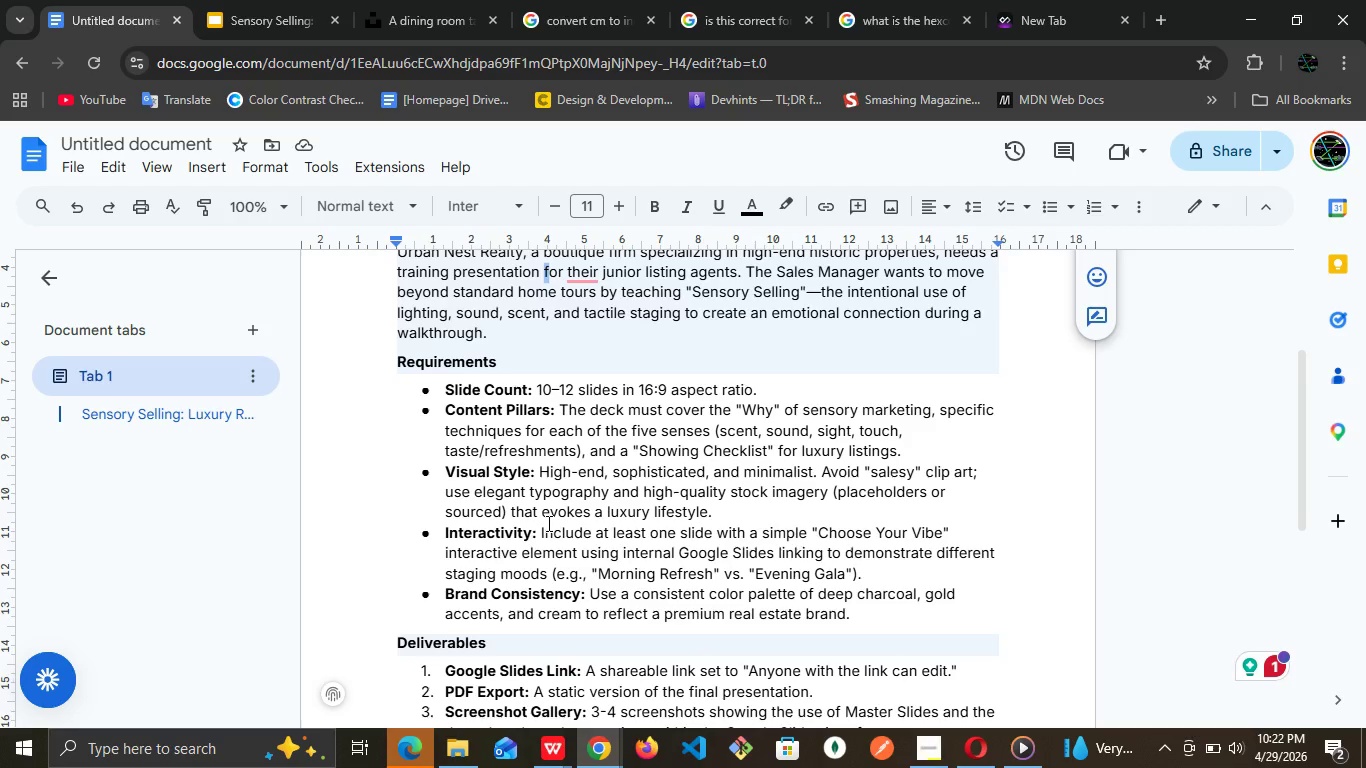 
wait(12.12)
 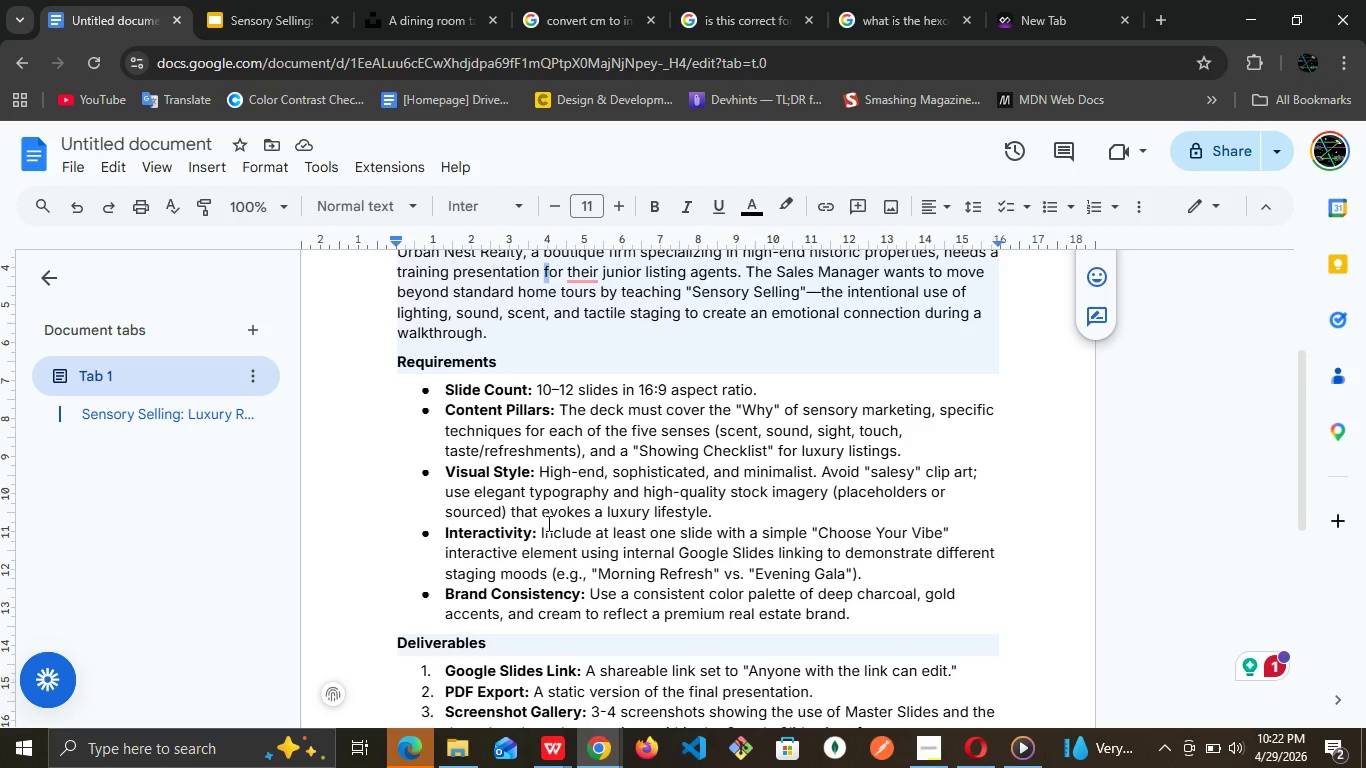 
left_click([640, 591])
 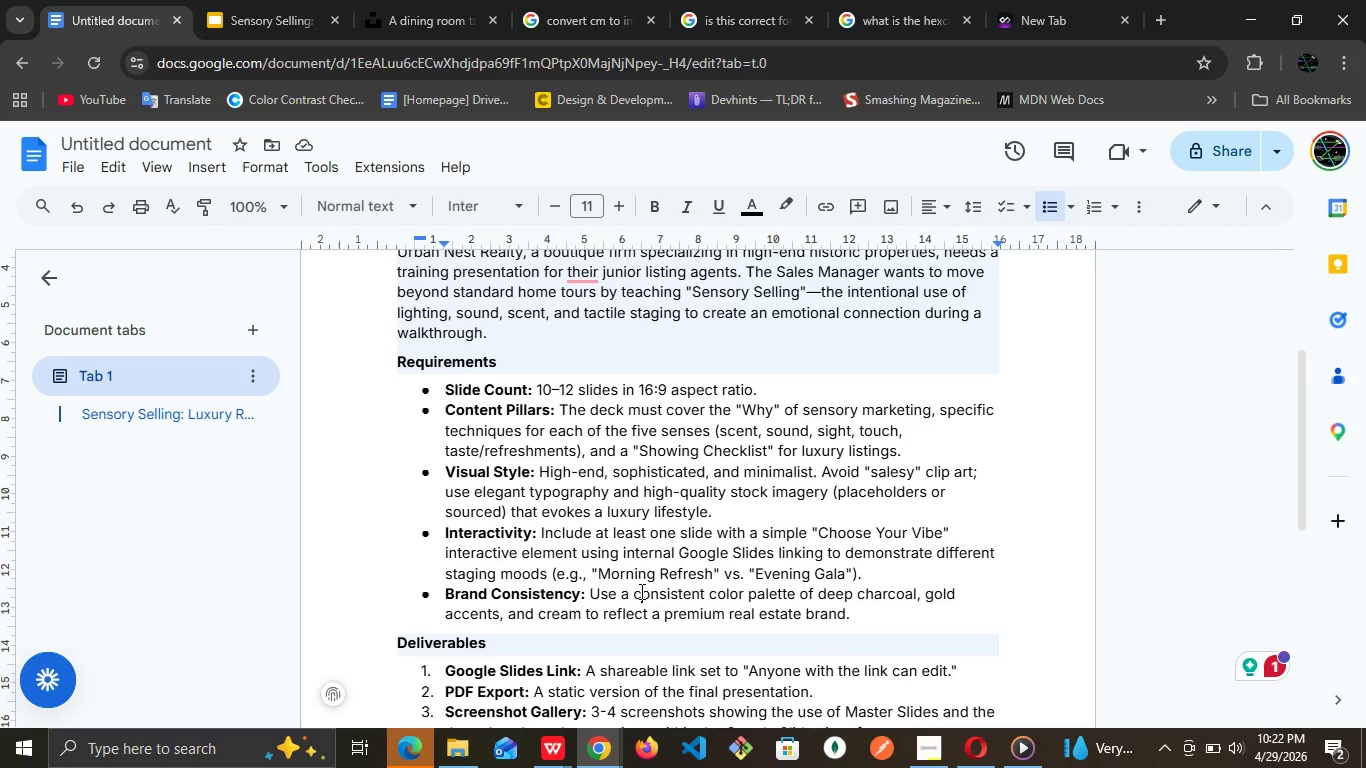 
wait(14.94)
 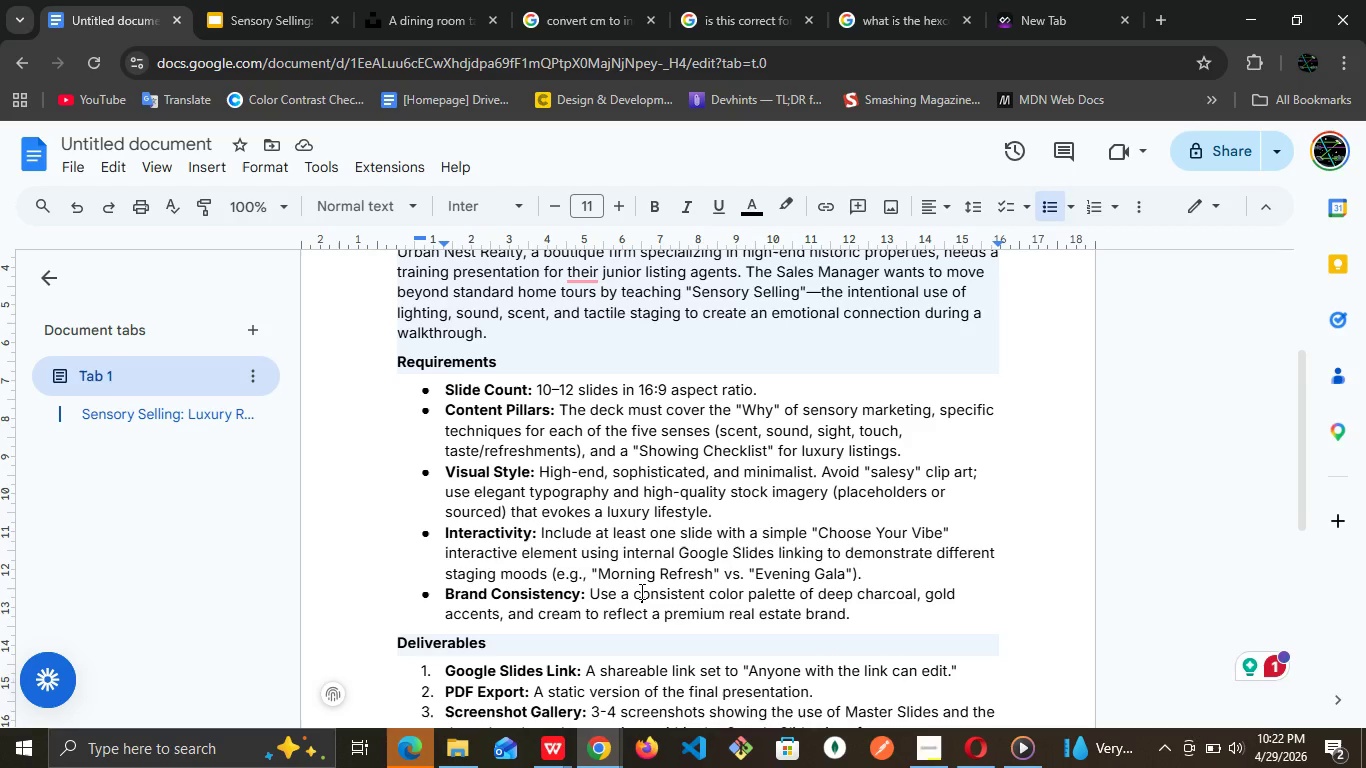 
left_click([261, 0])
 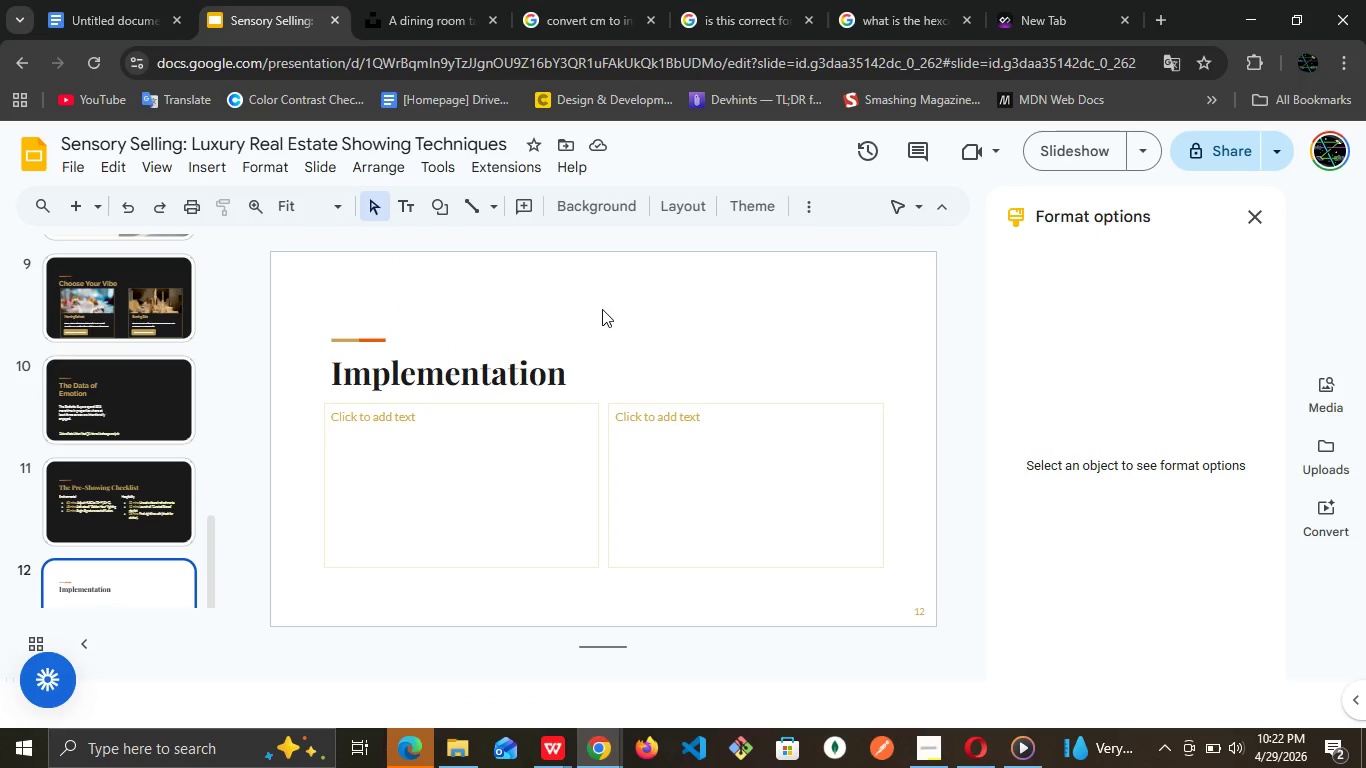 
left_click([603, 309])
 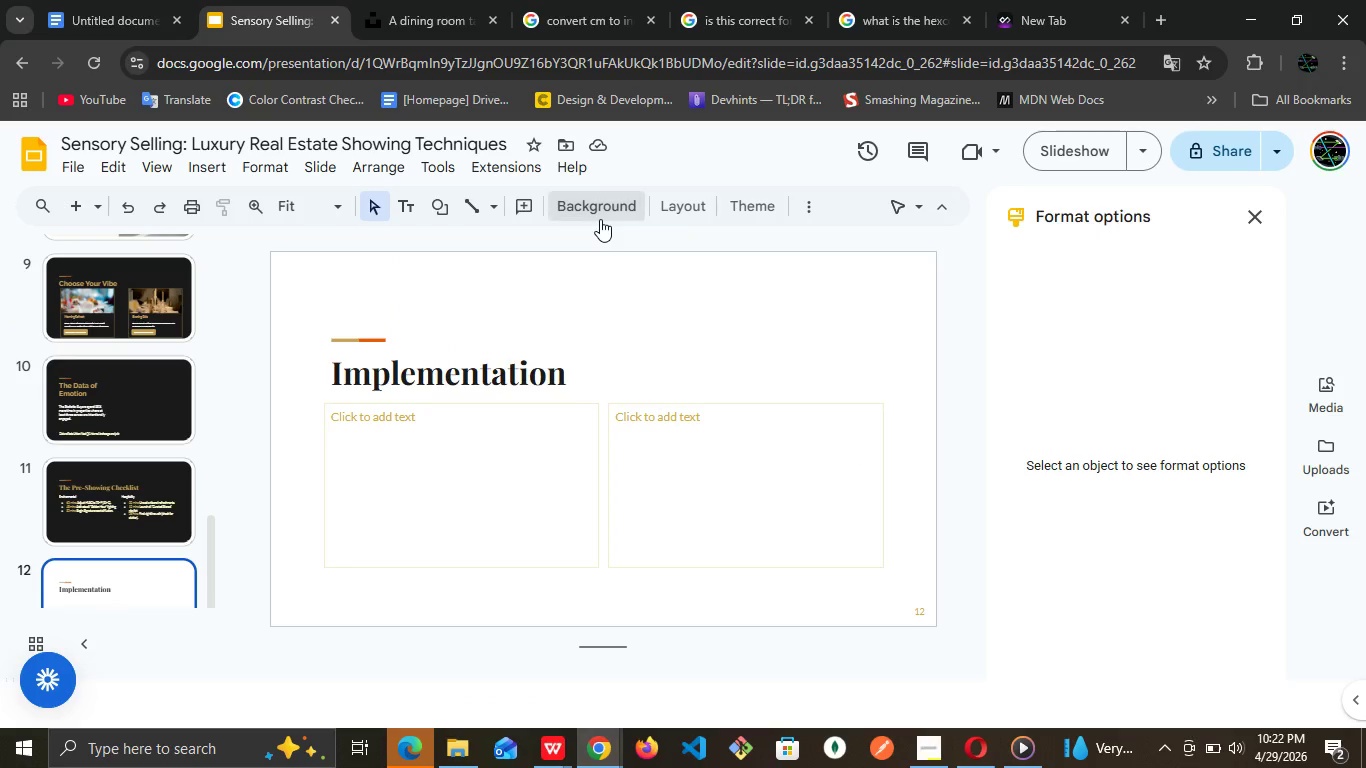 
left_click([600, 219])
 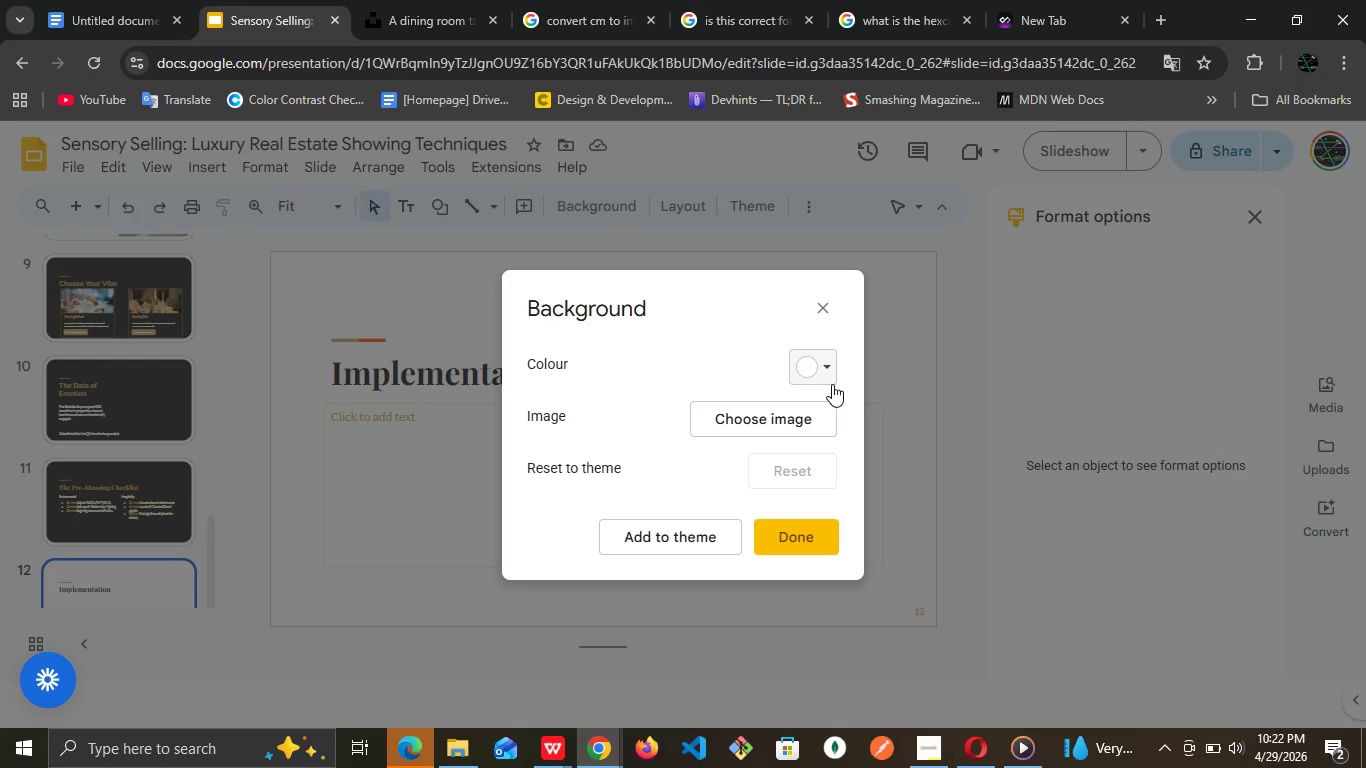 
left_click([832, 384])
 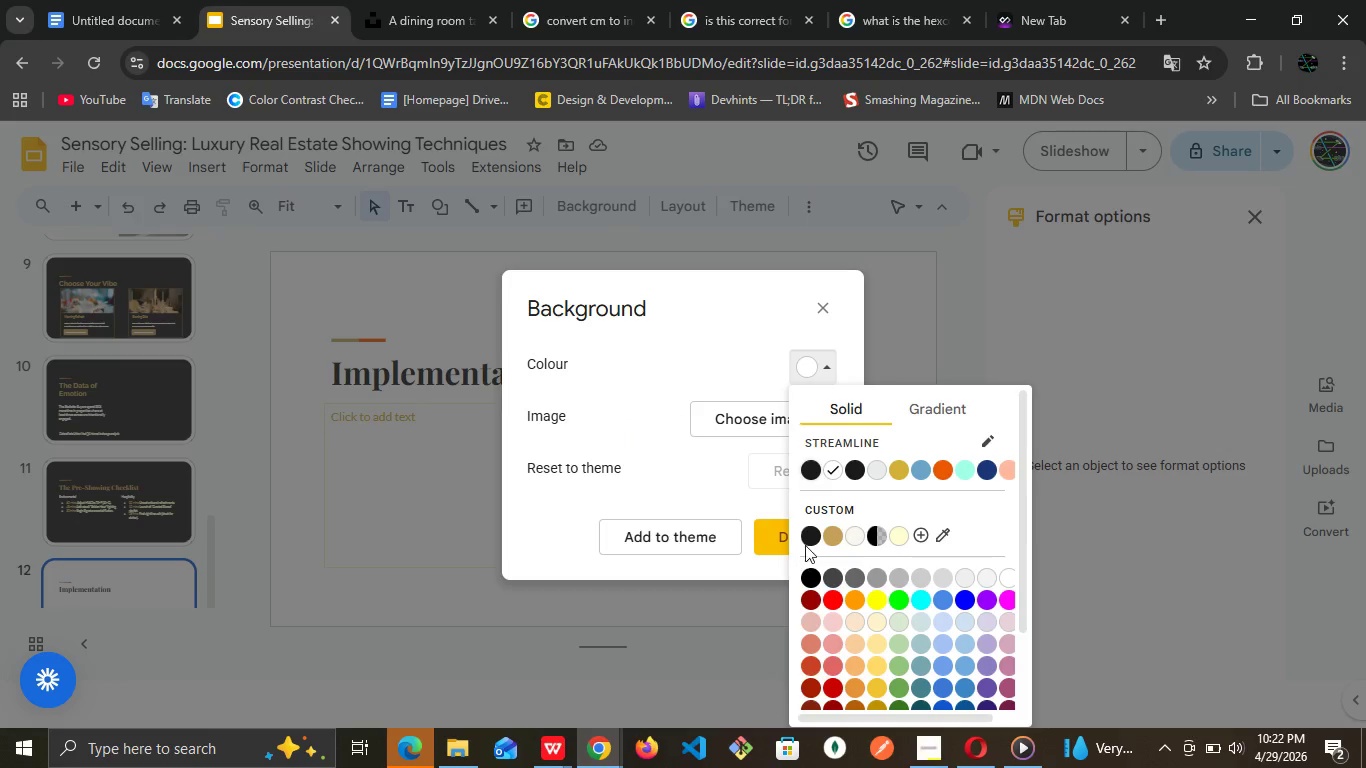 
left_click([814, 534])
 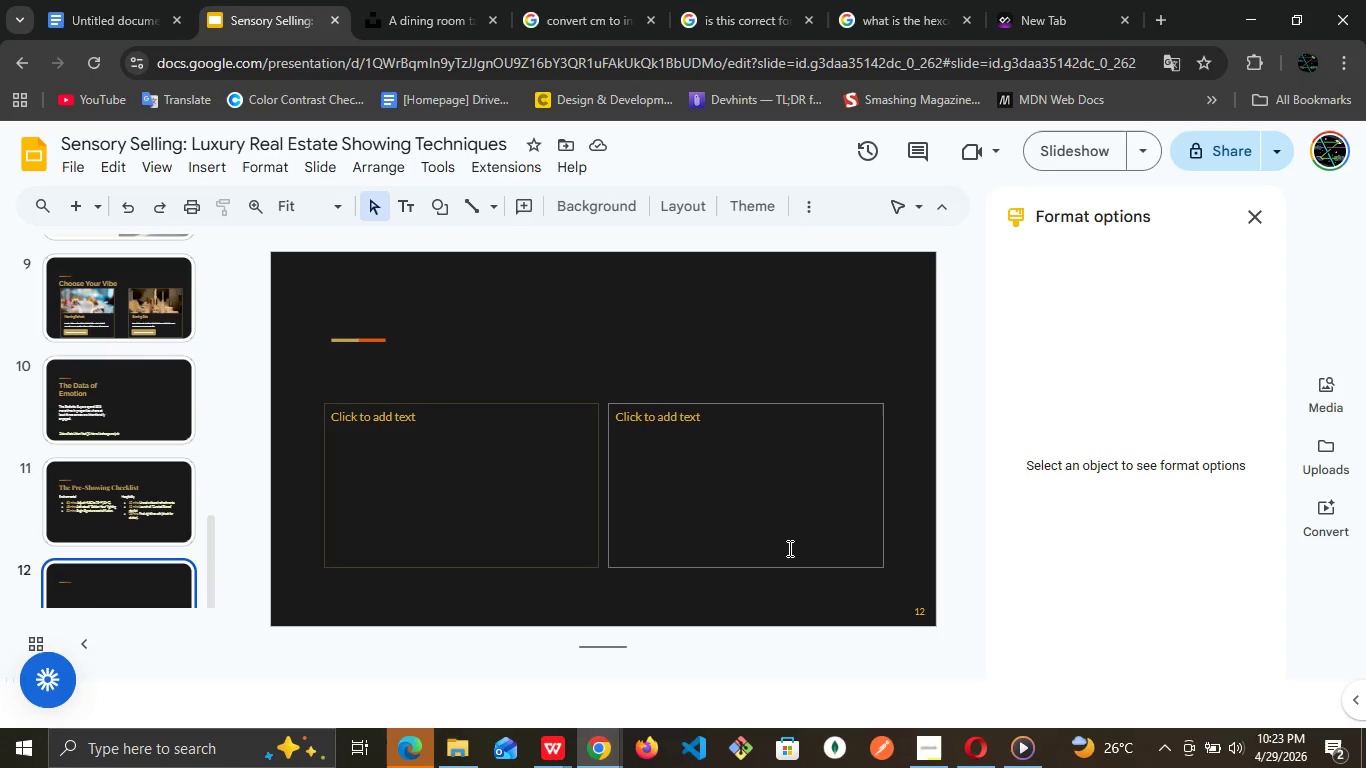 
wait(36.0)
 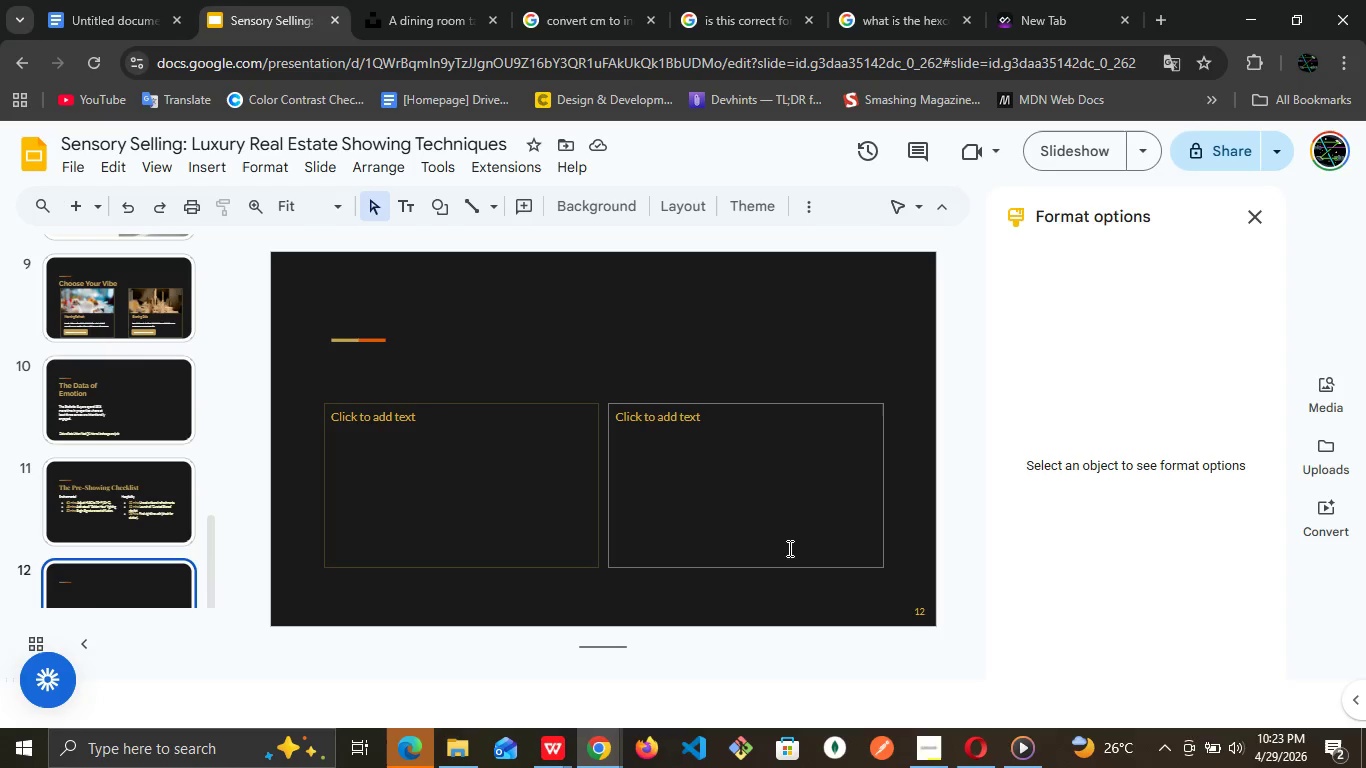 
left_click([591, 348])
 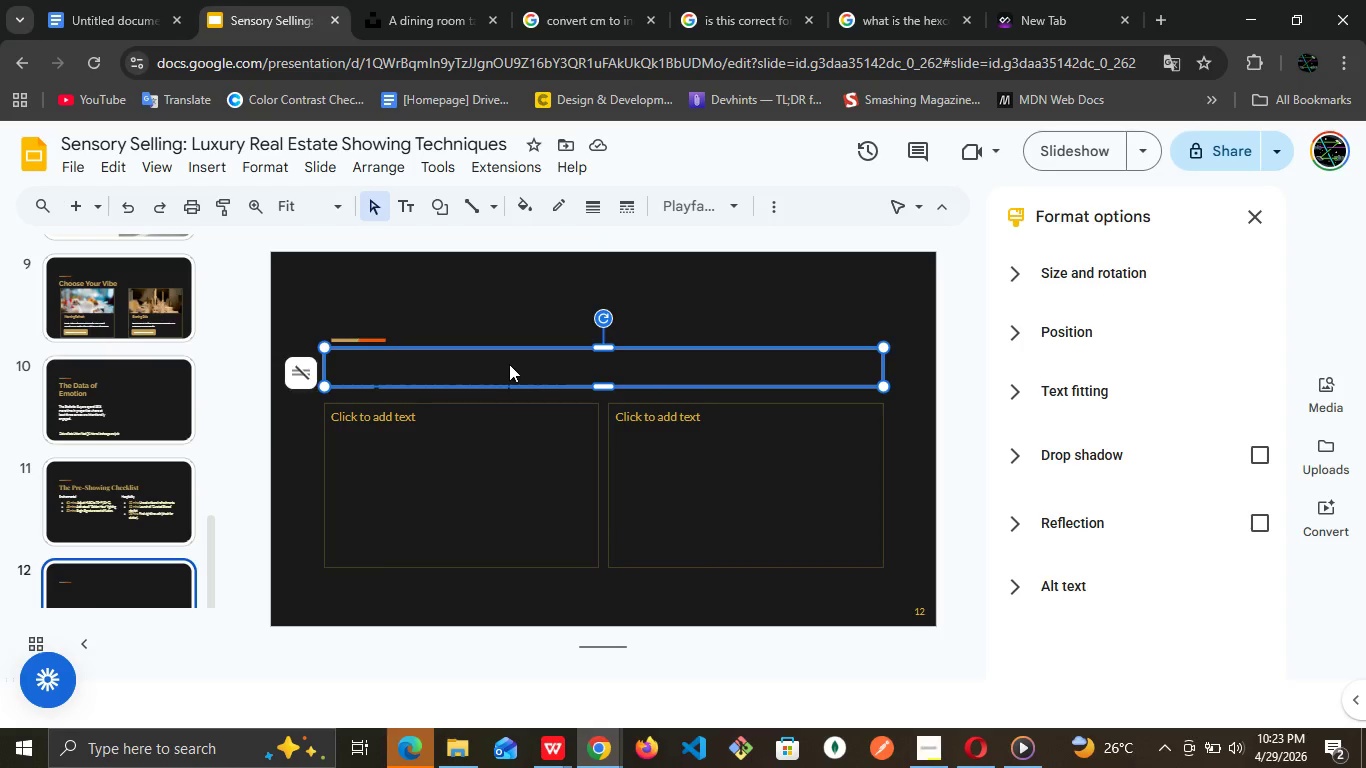 
double_click([509, 364])
 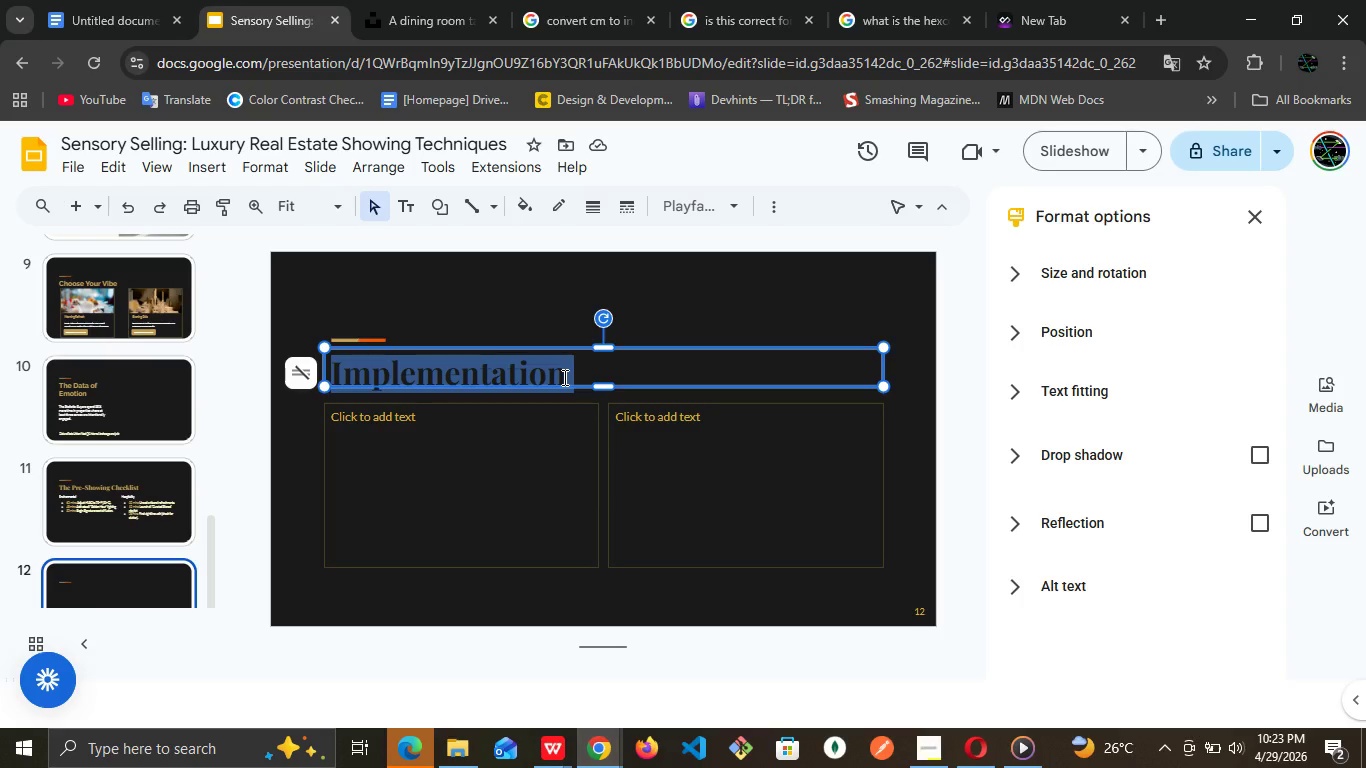 
wait(7.91)
 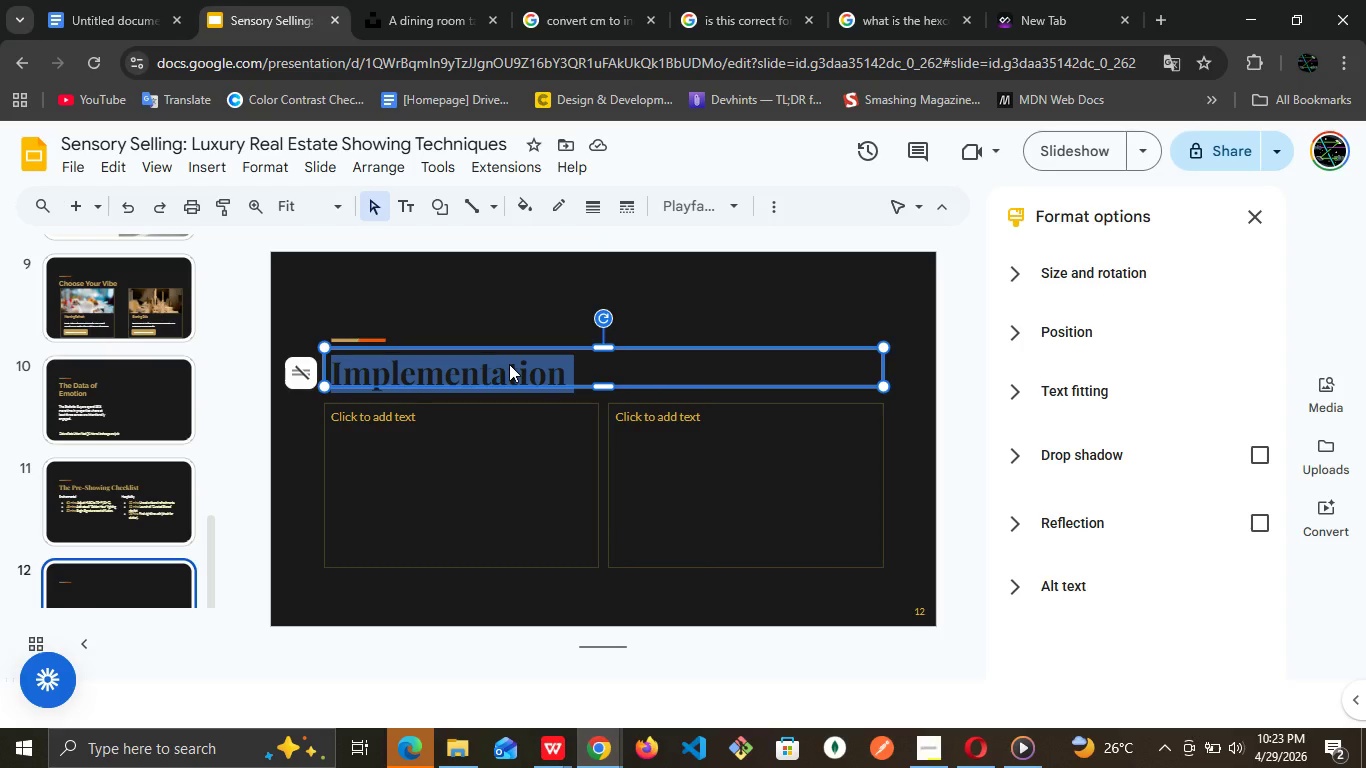 
left_click([123, 6])
 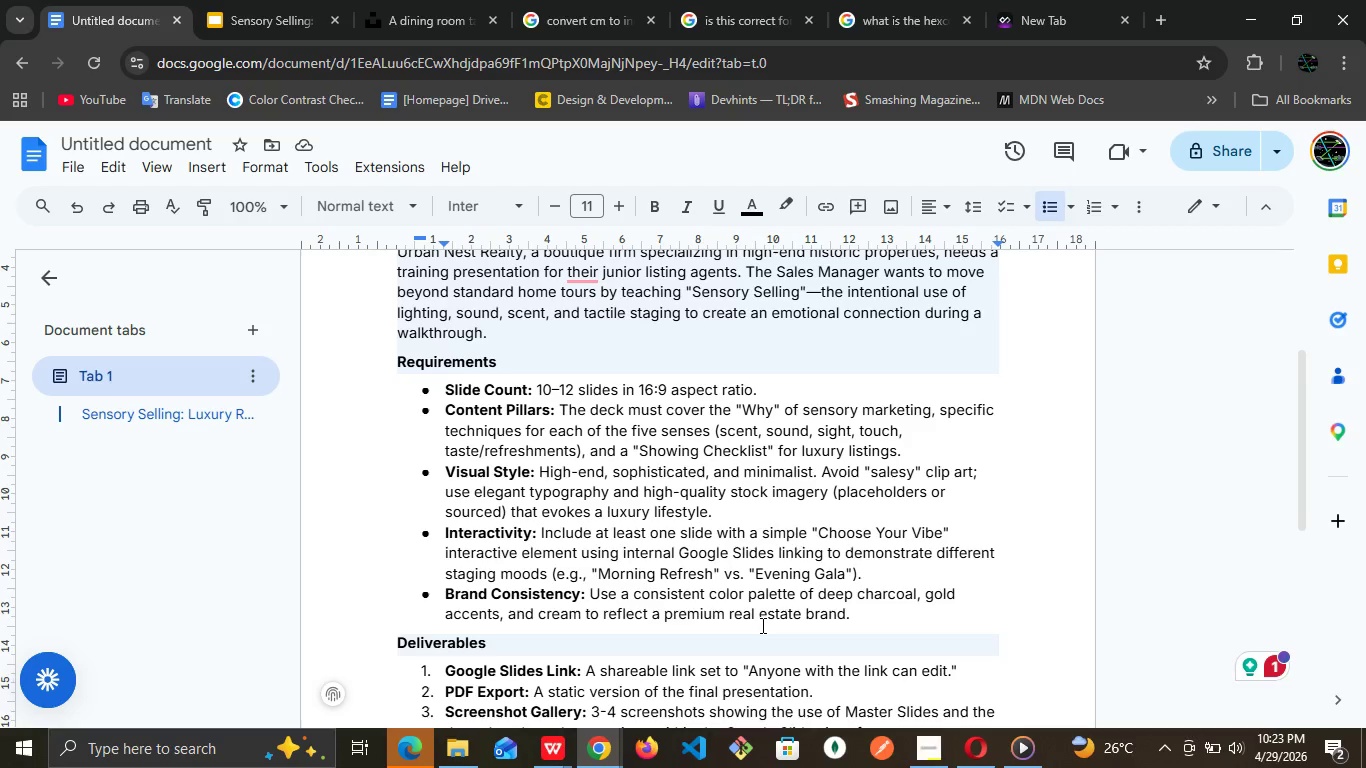 
left_click([761, 625])
 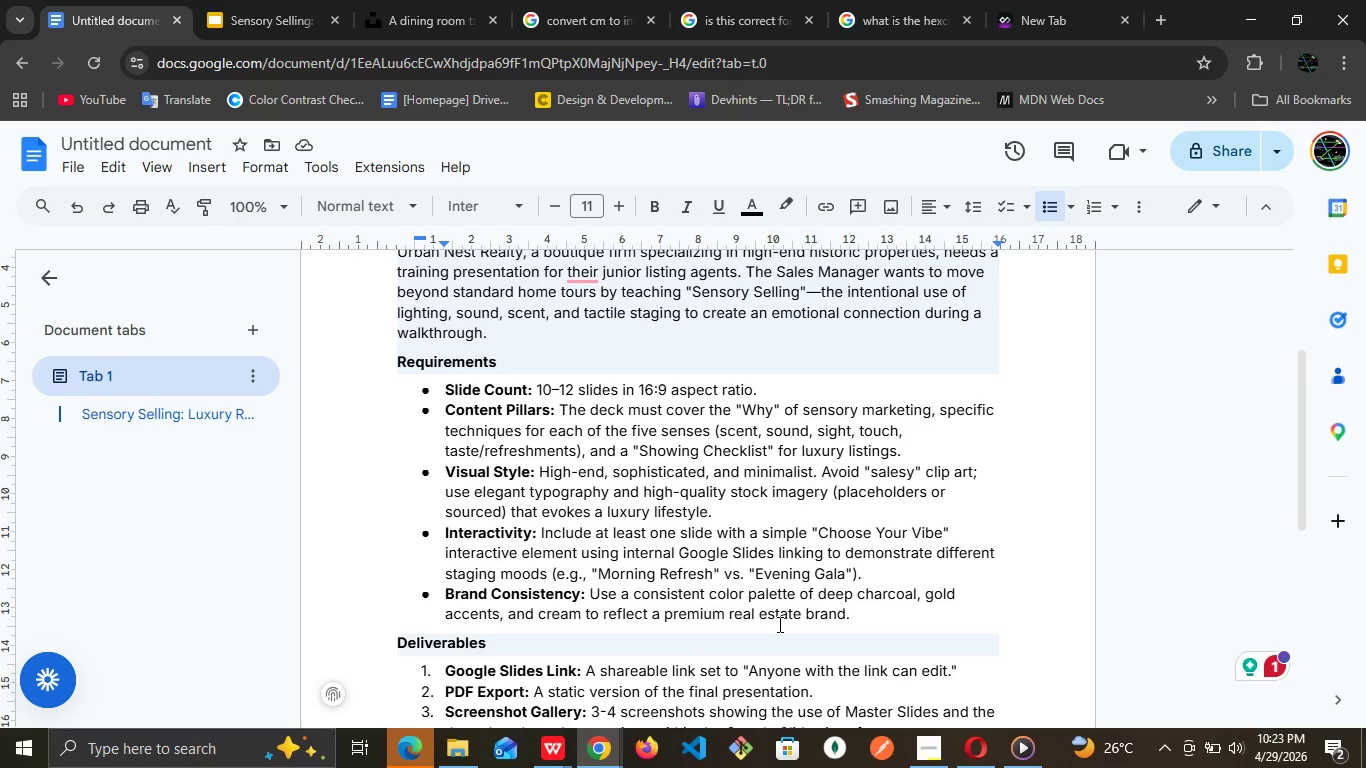 
left_click([778, 624])
 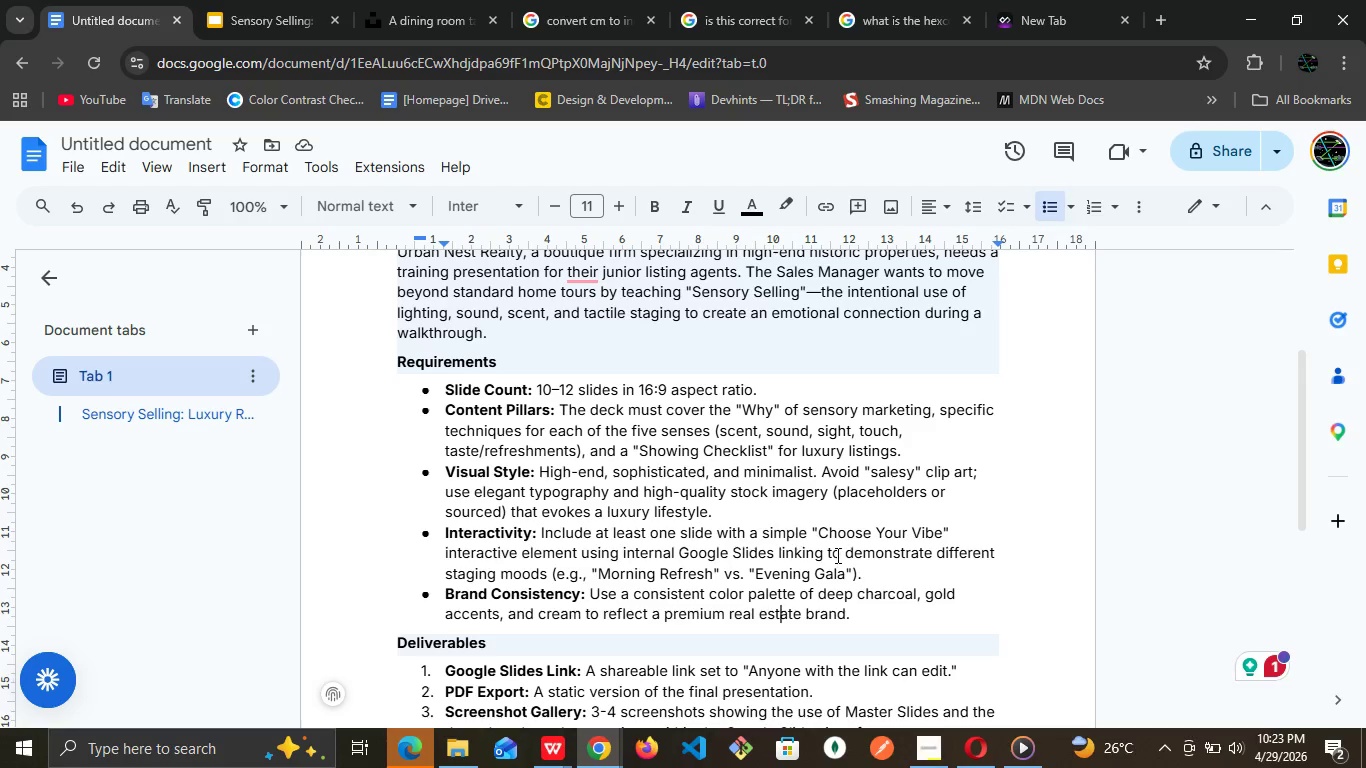 
left_click([836, 555])
 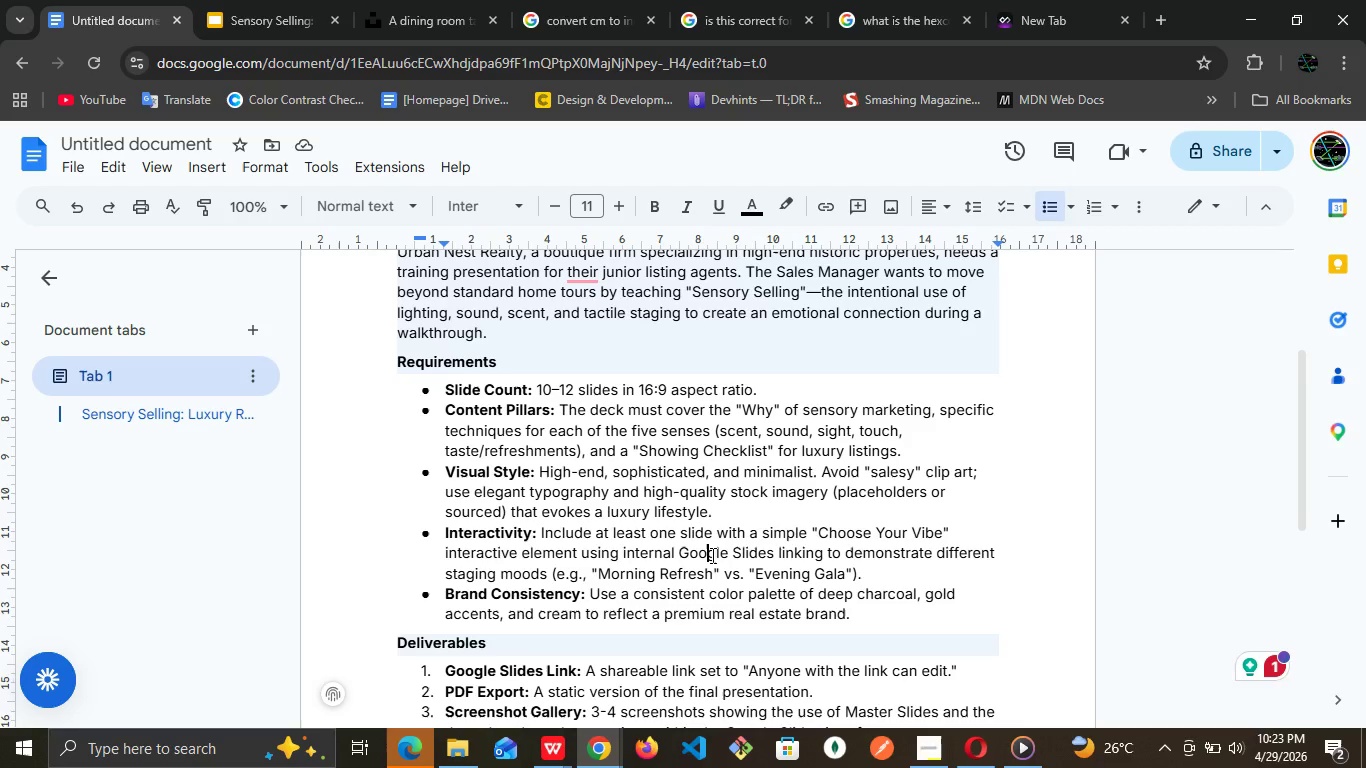 
left_click([711, 555])
 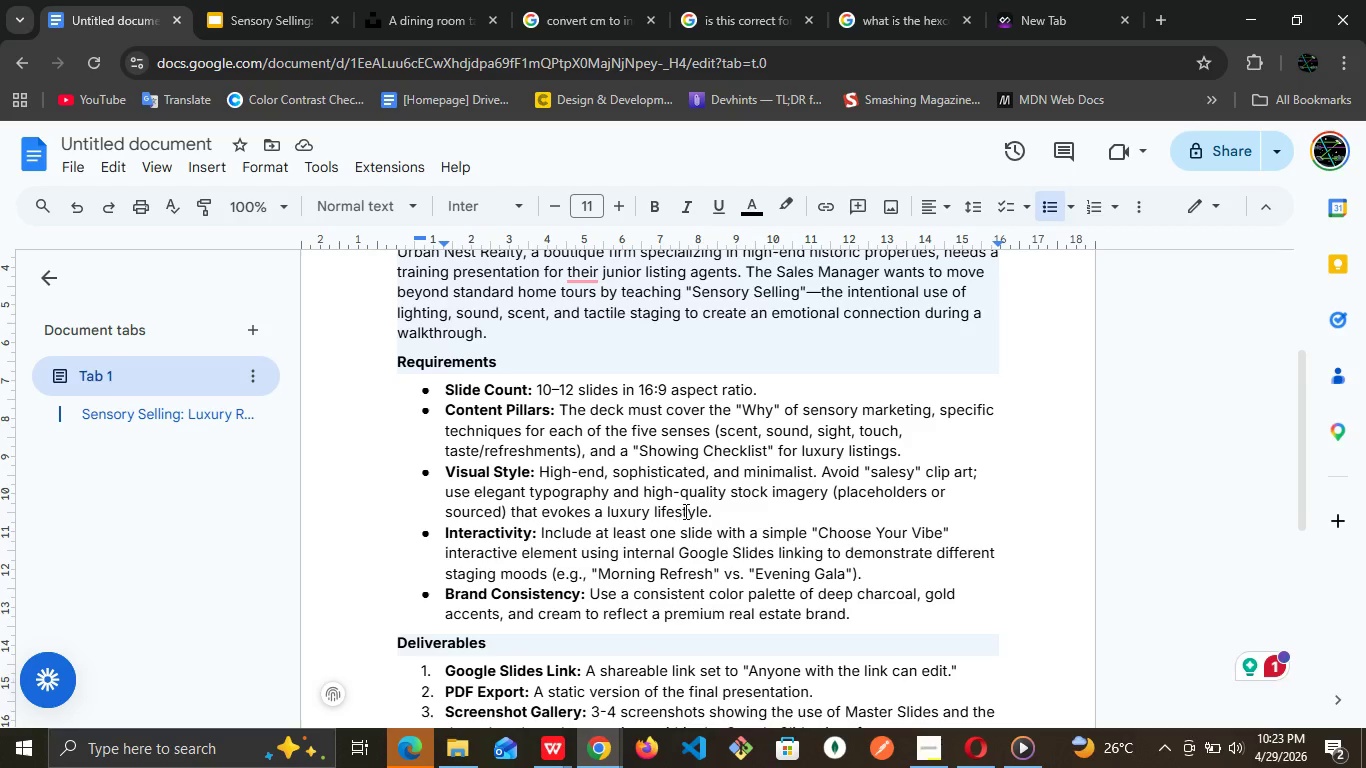 
left_click([685, 507])
 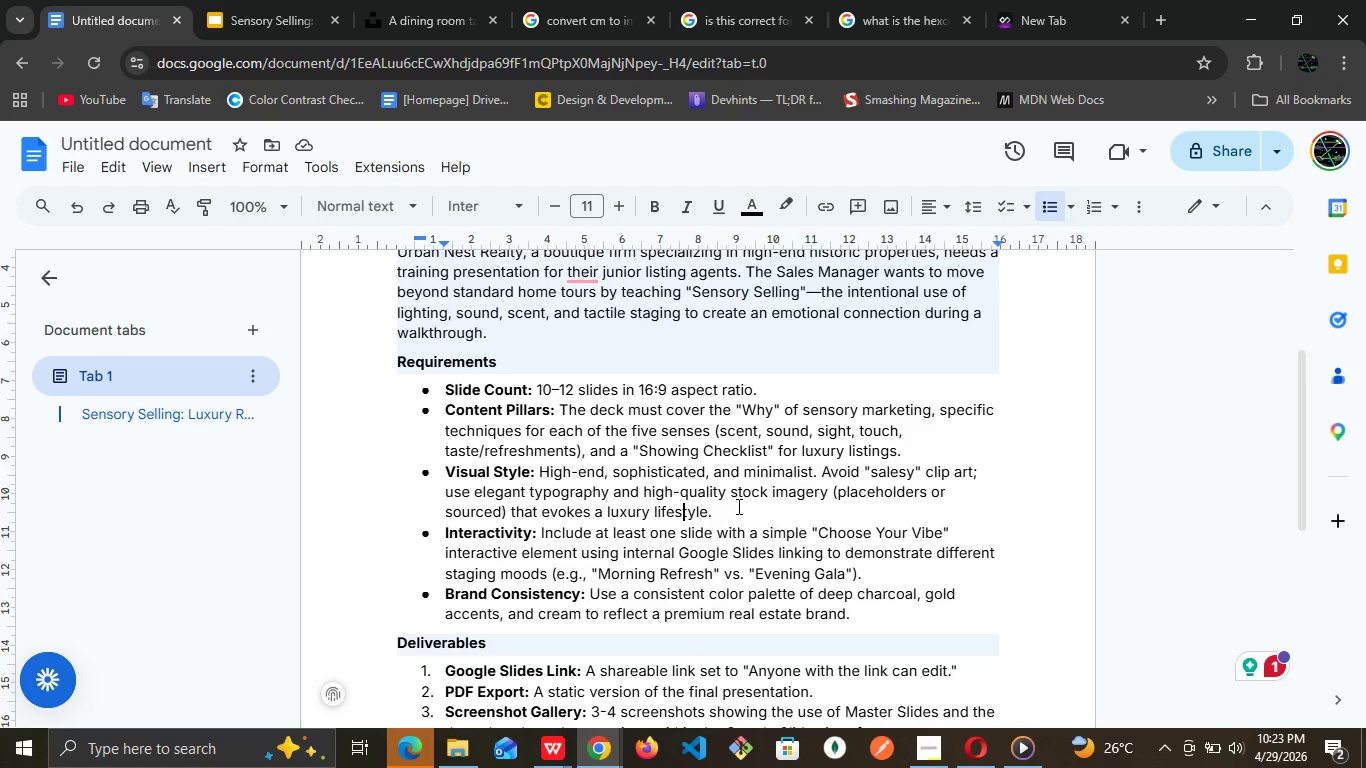 
left_click([739, 504])
 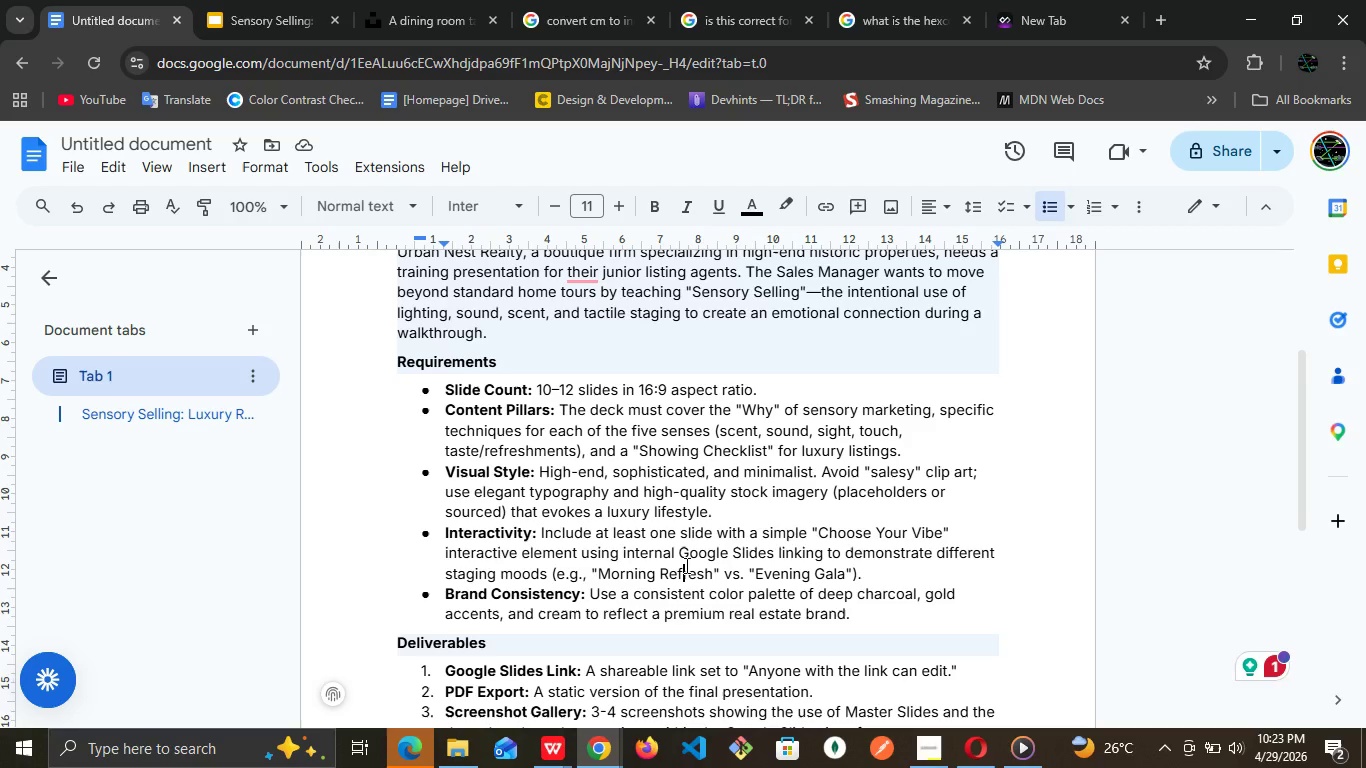 
left_click([685, 565])
 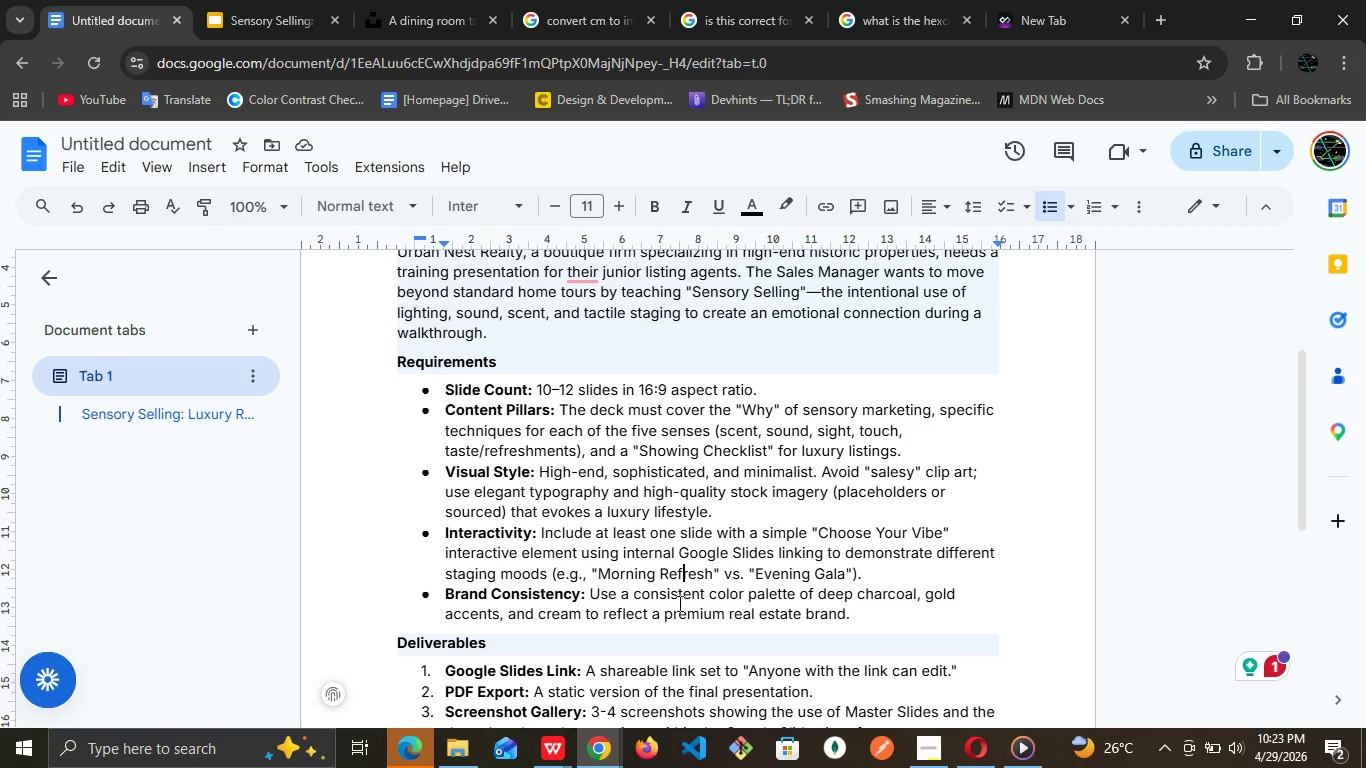 
left_click([678, 606])
 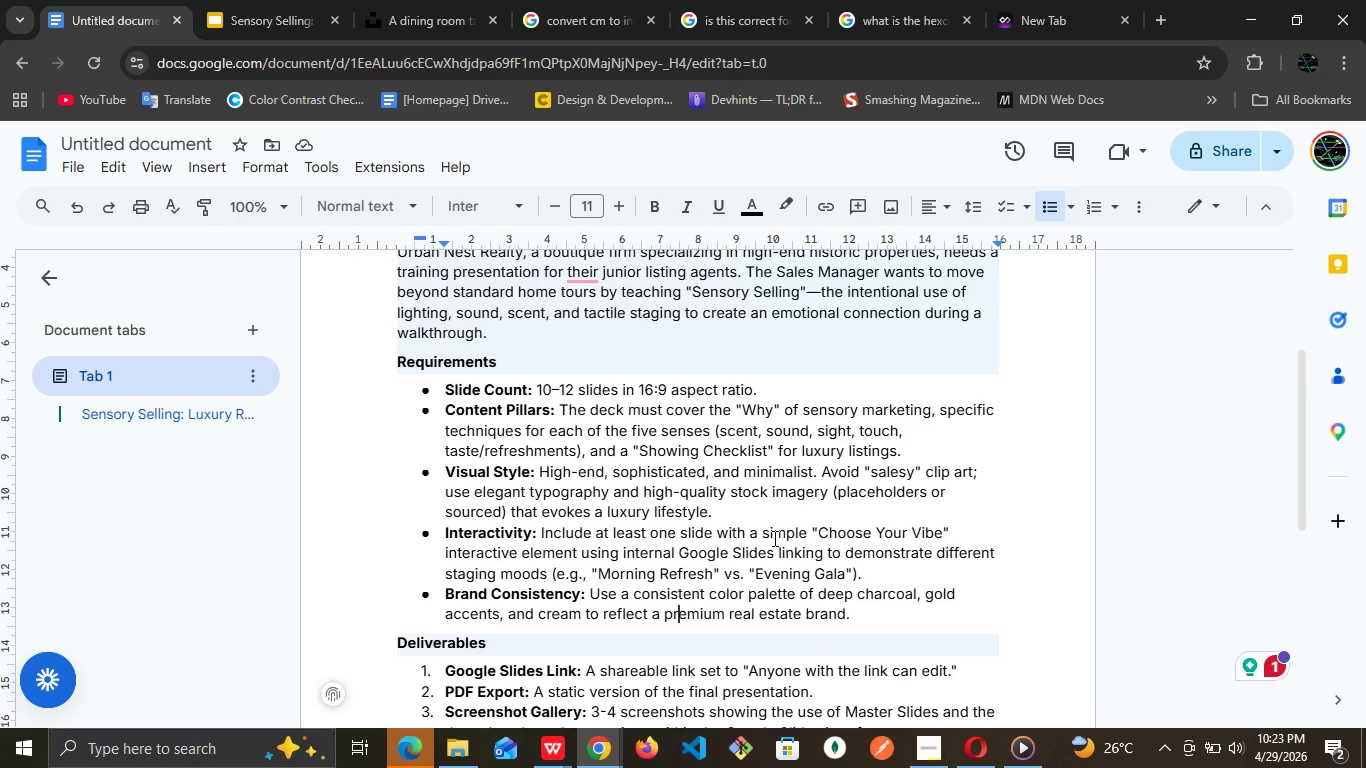 
left_click([773, 538])
 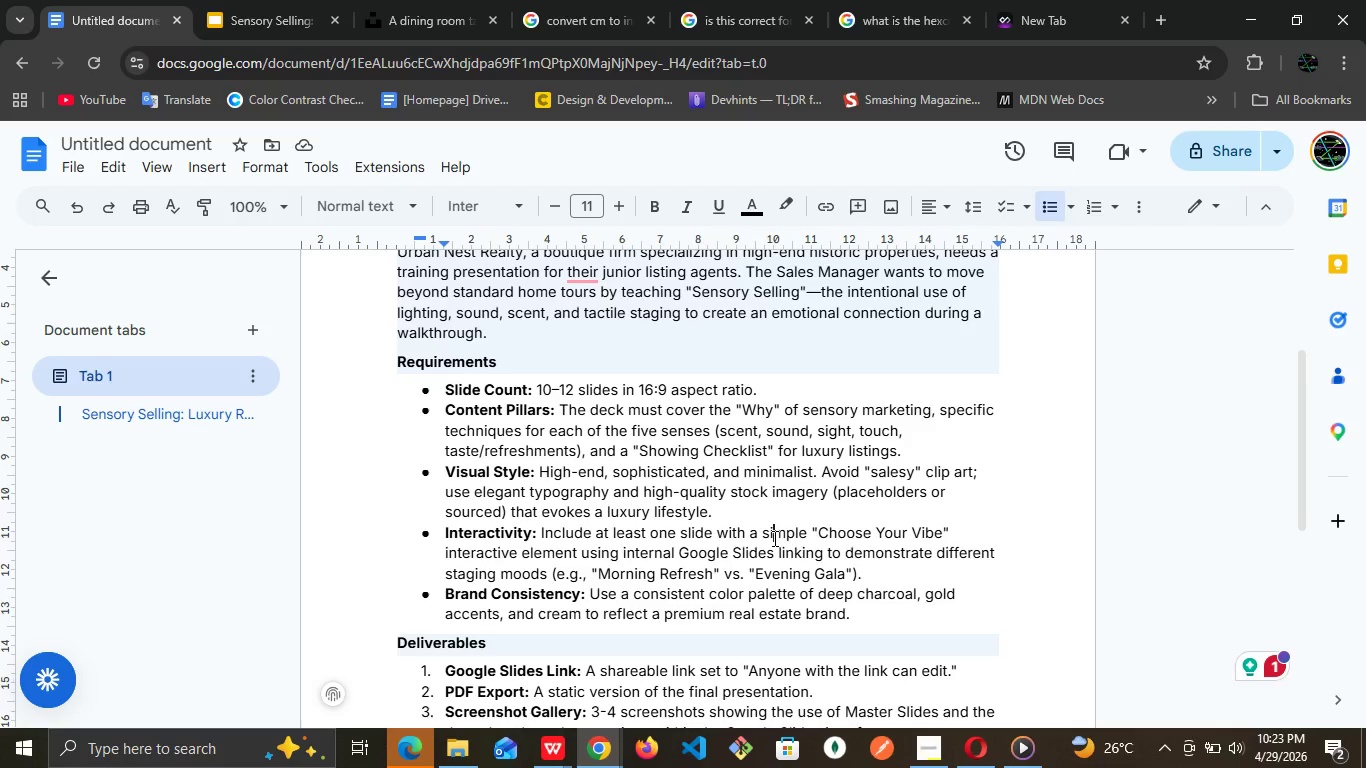 
wait(5.25)
 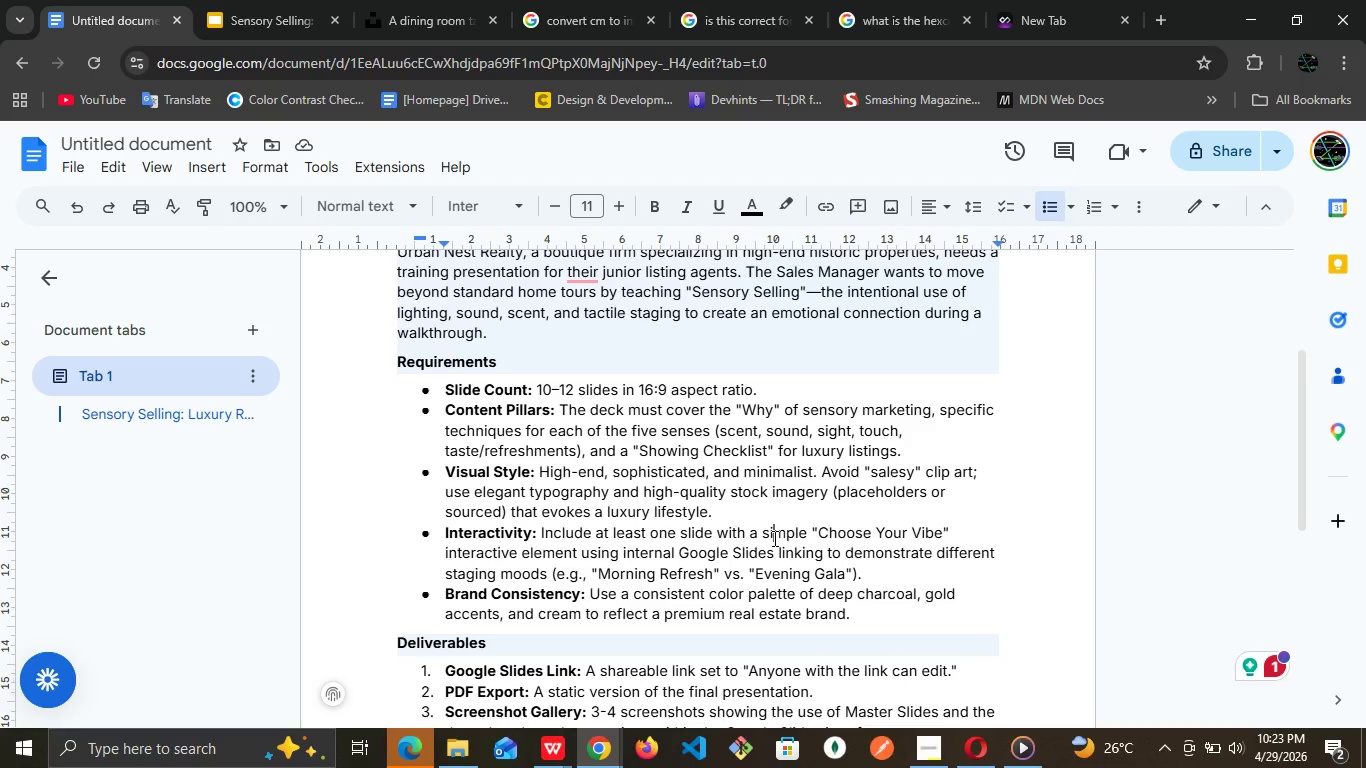 
left_click([775, 497])
 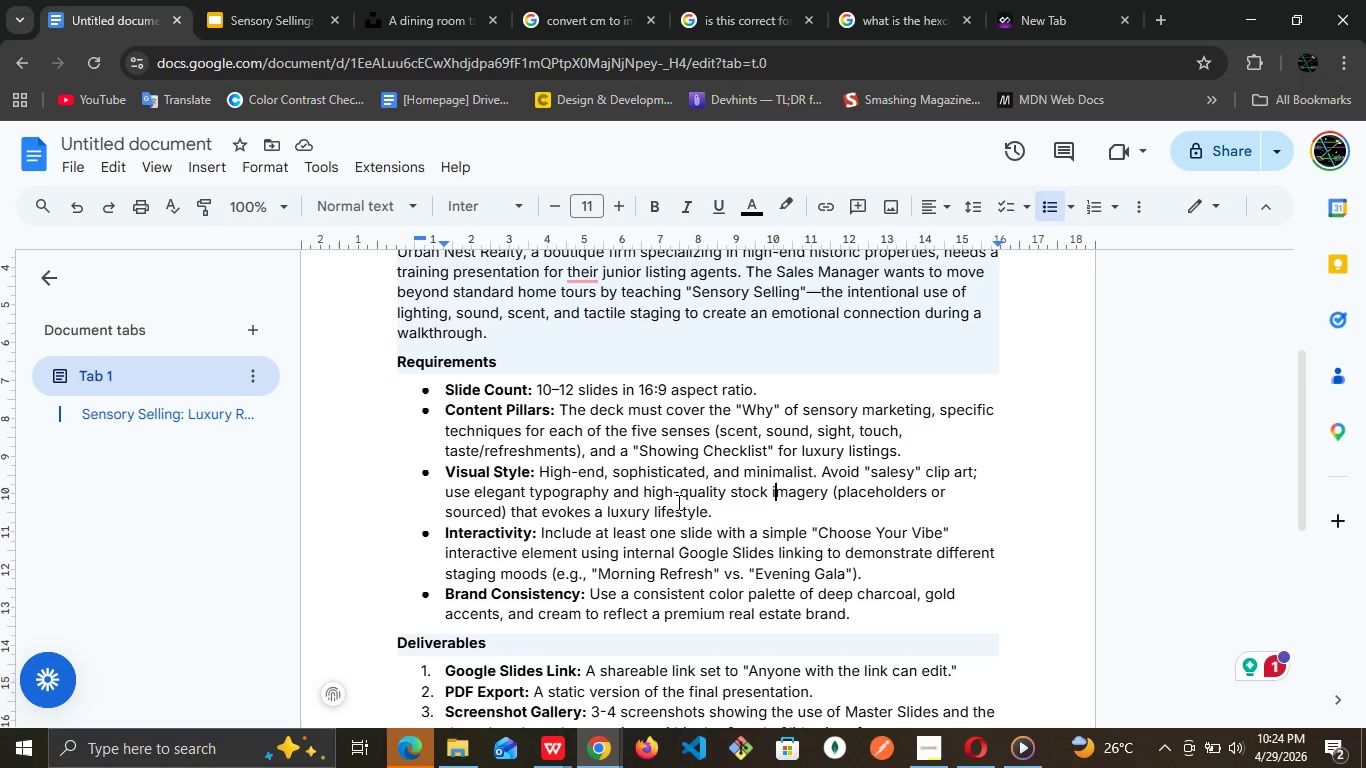 
scroll: coordinate [677, 502], scroll_direction: up, amount: 1.0
 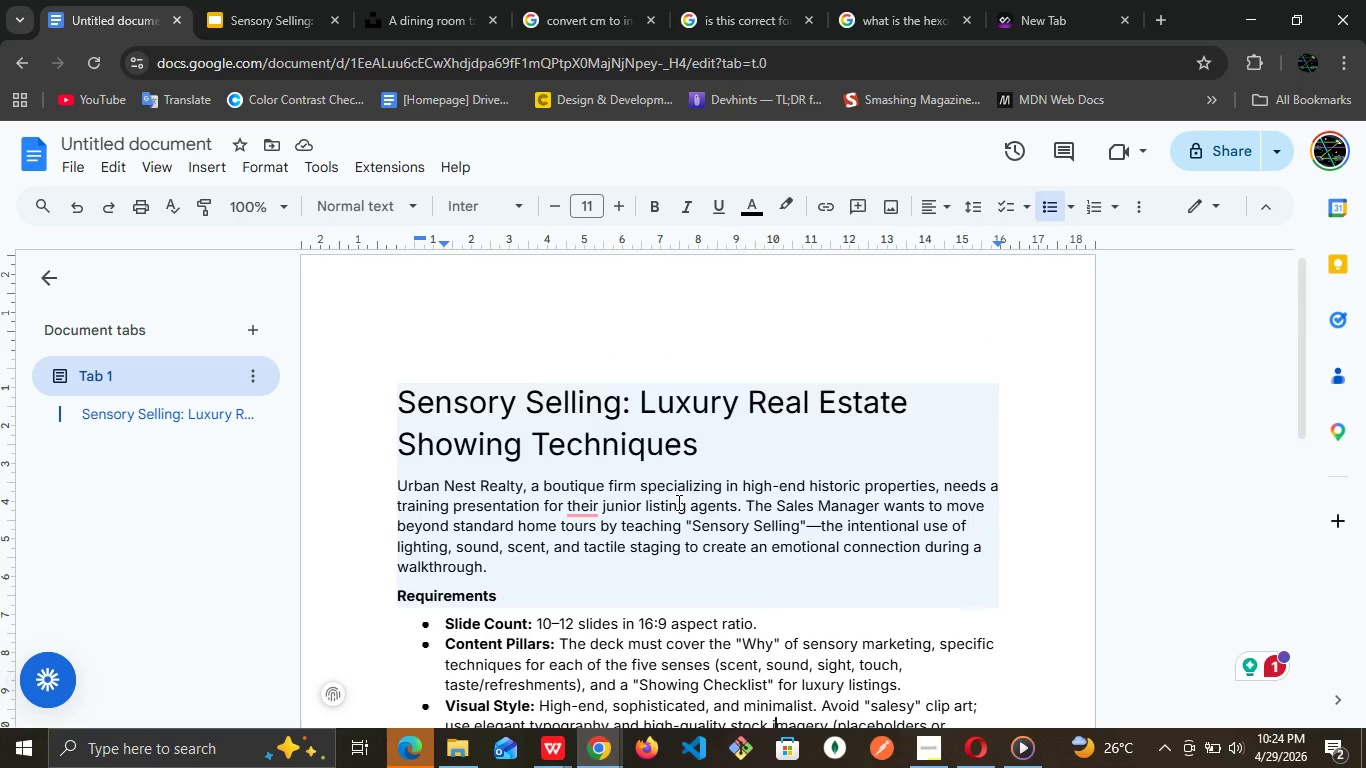 
scroll: coordinate [677, 502], scroll_direction: down, amount: 1.0
 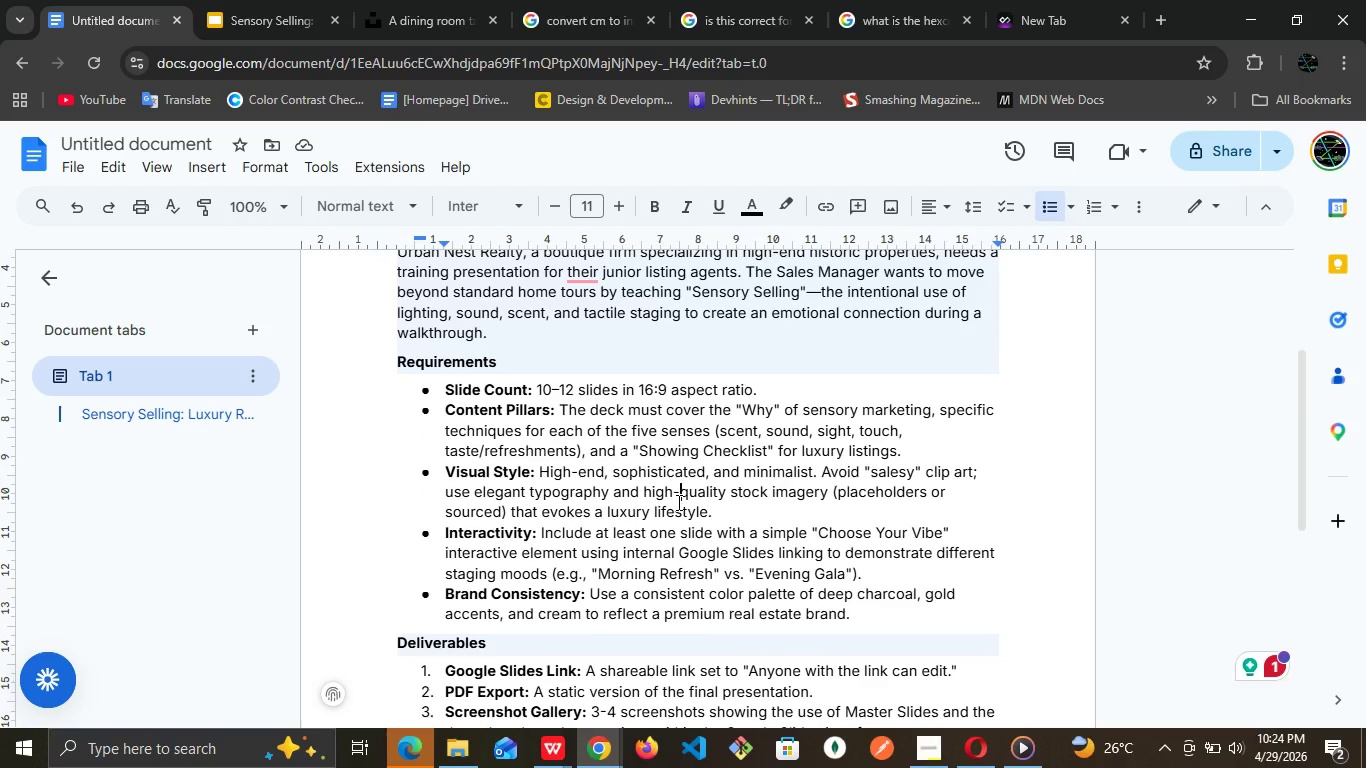 
left_click([677, 502])
 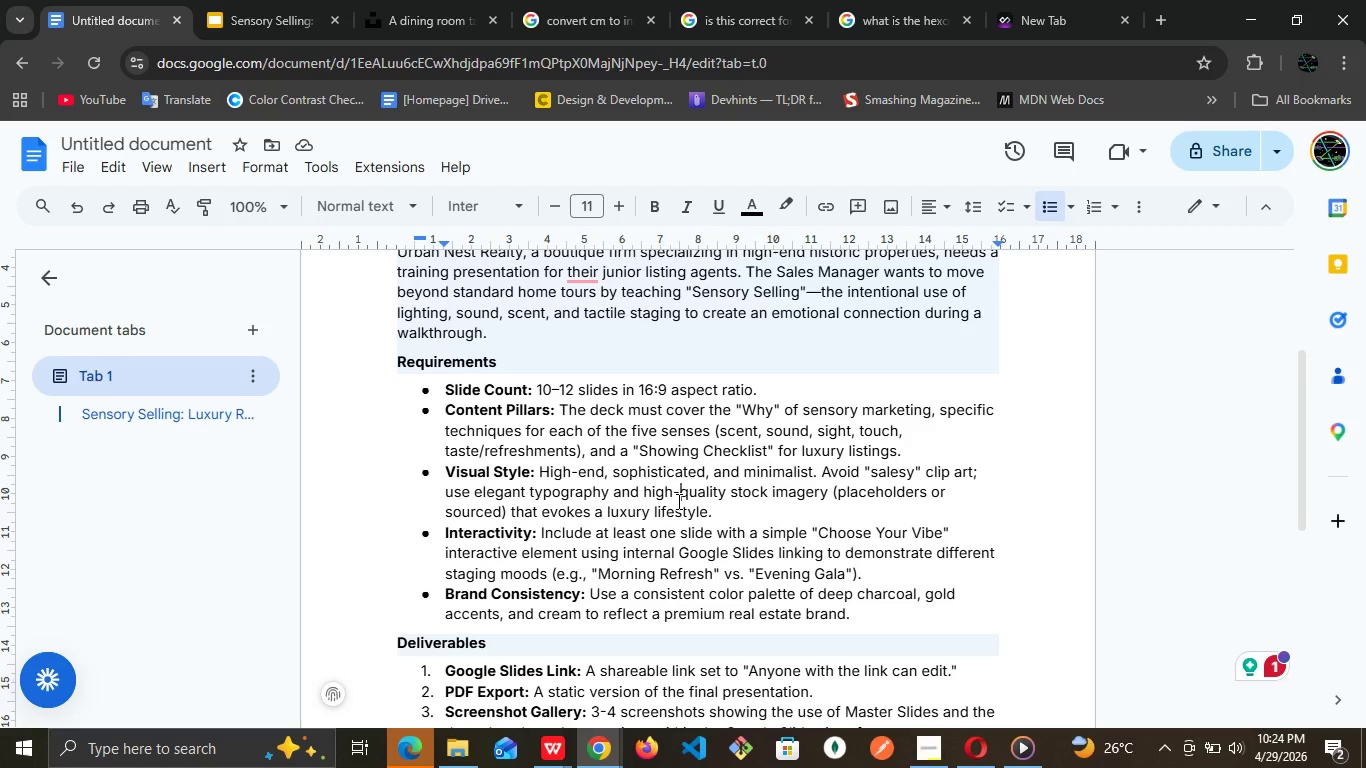 
wait(21.94)
 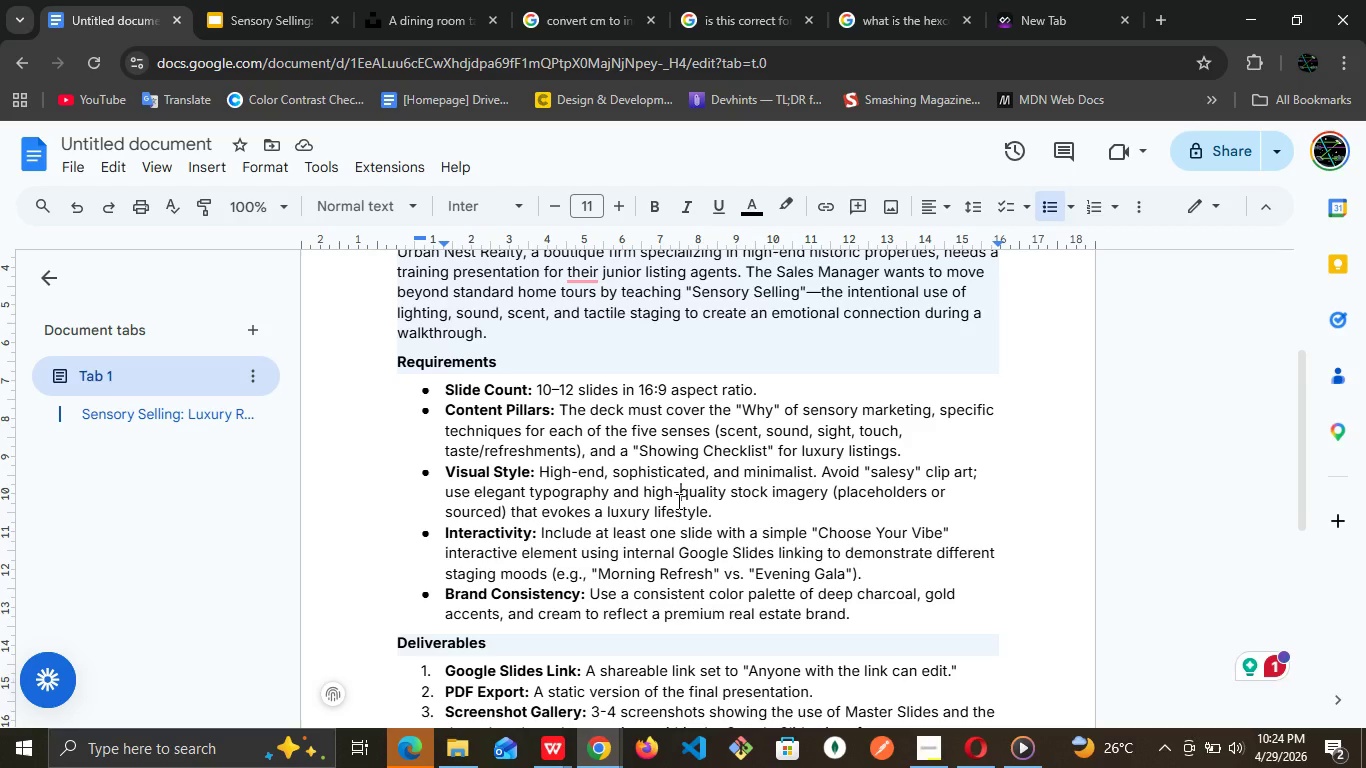 
left_click([677, 501])
 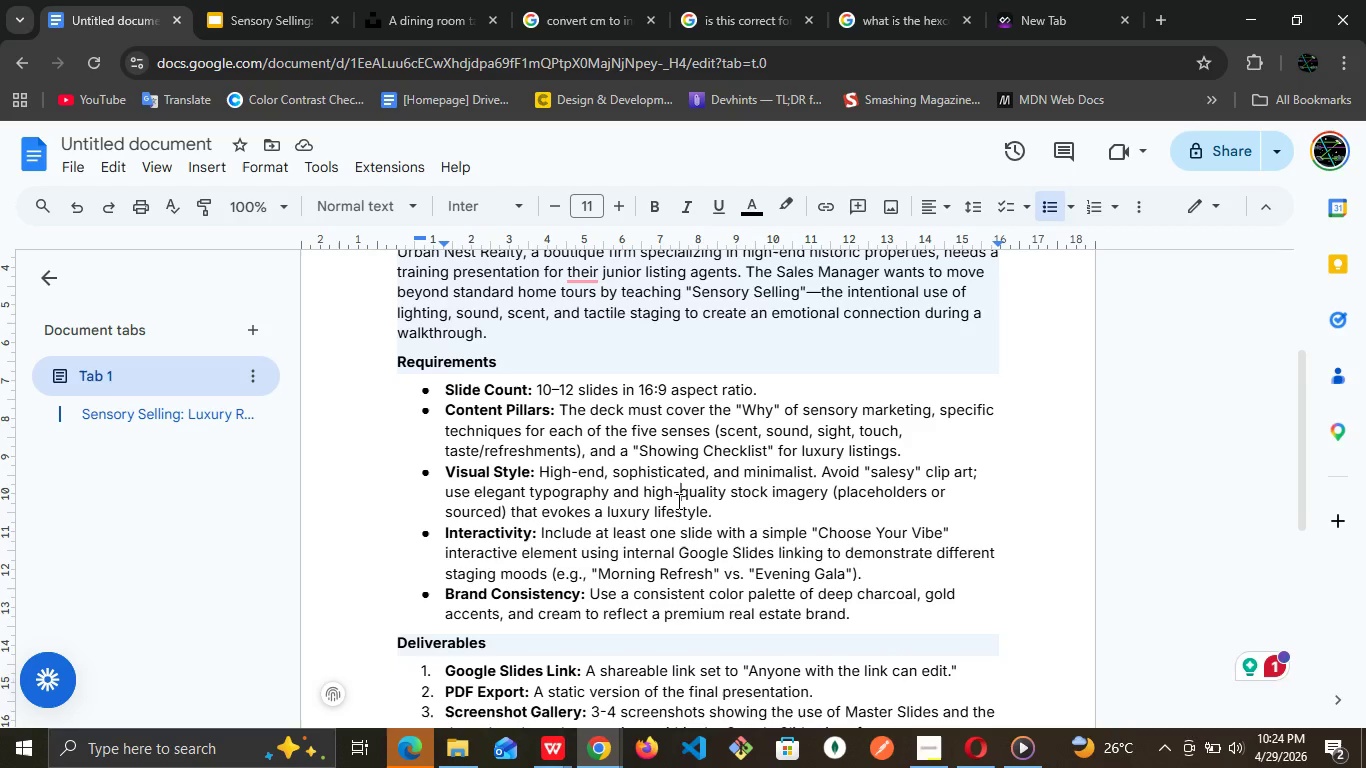 
left_click([677, 501])
 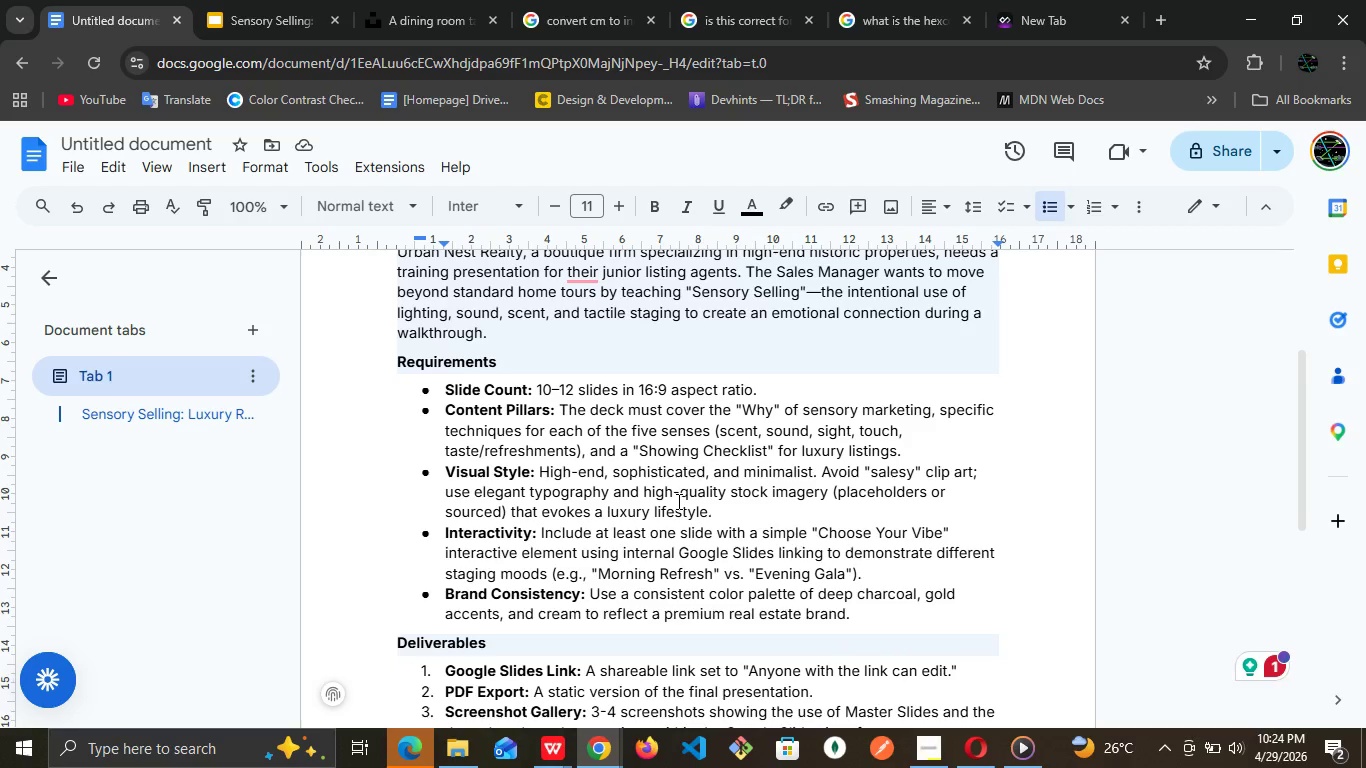 
left_click([677, 501])
 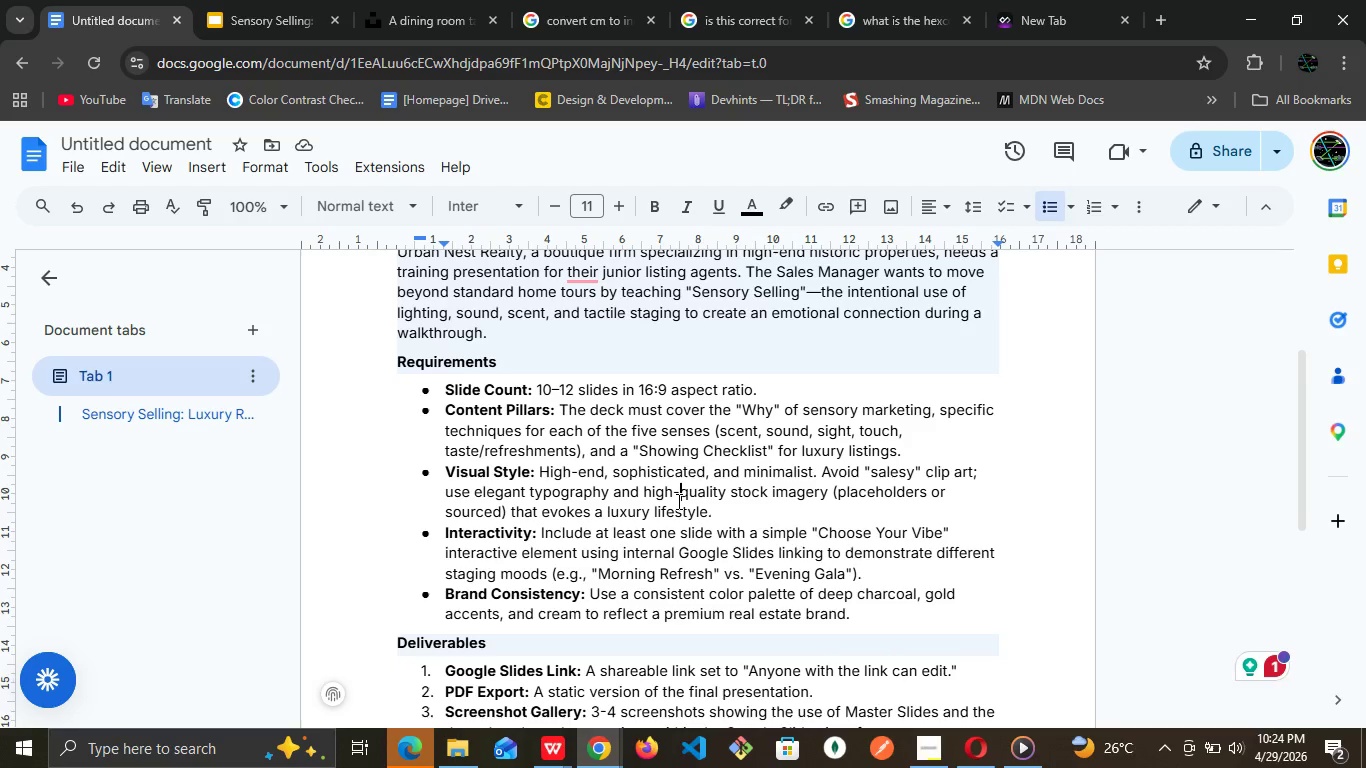 
left_click([677, 501])
 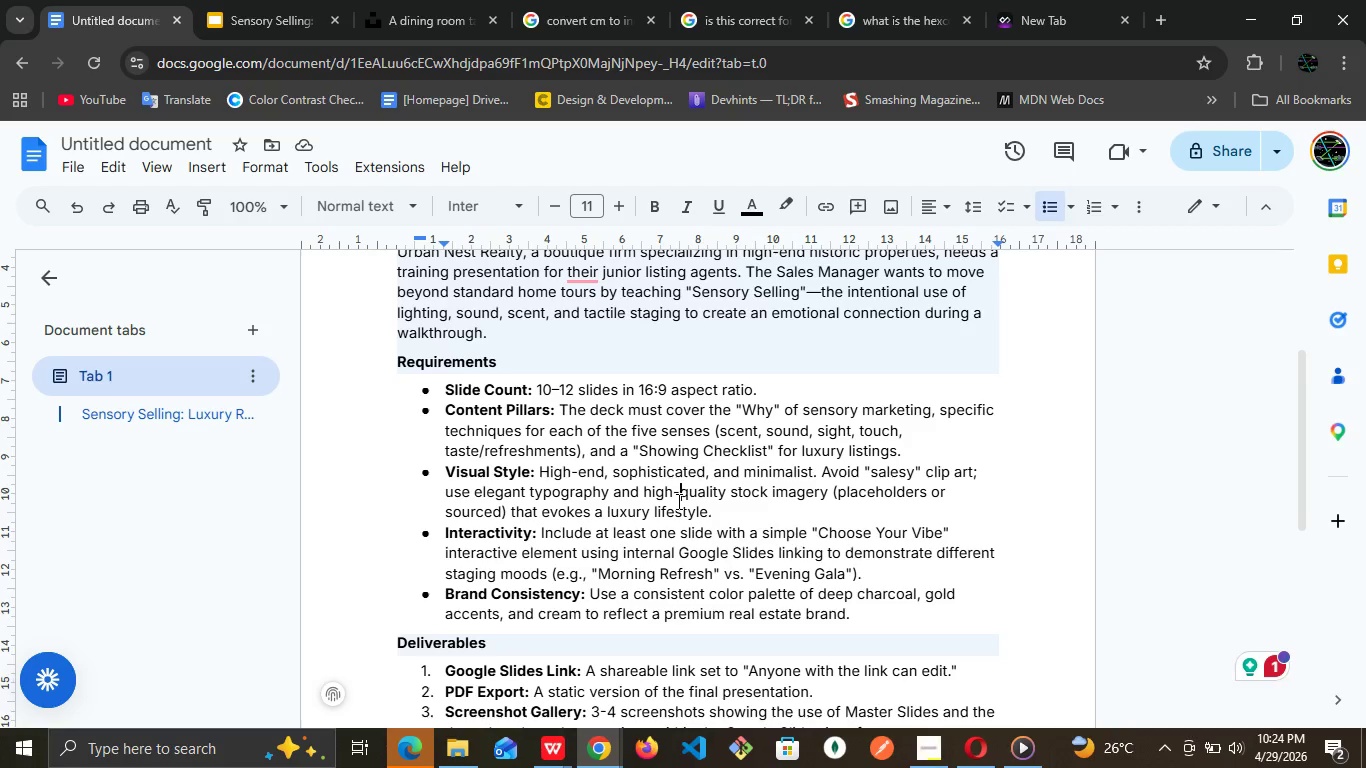 
left_click([677, 501])
 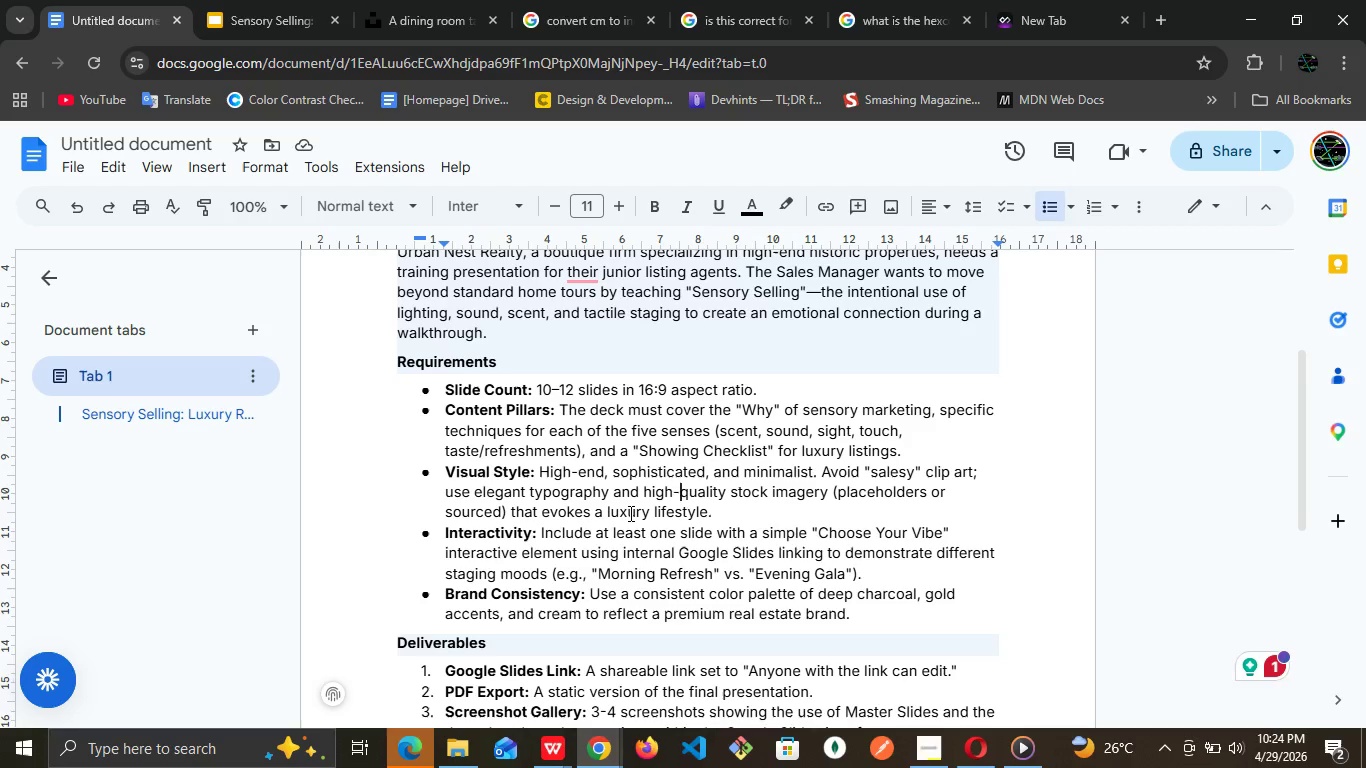 
left_click([629, 513])
 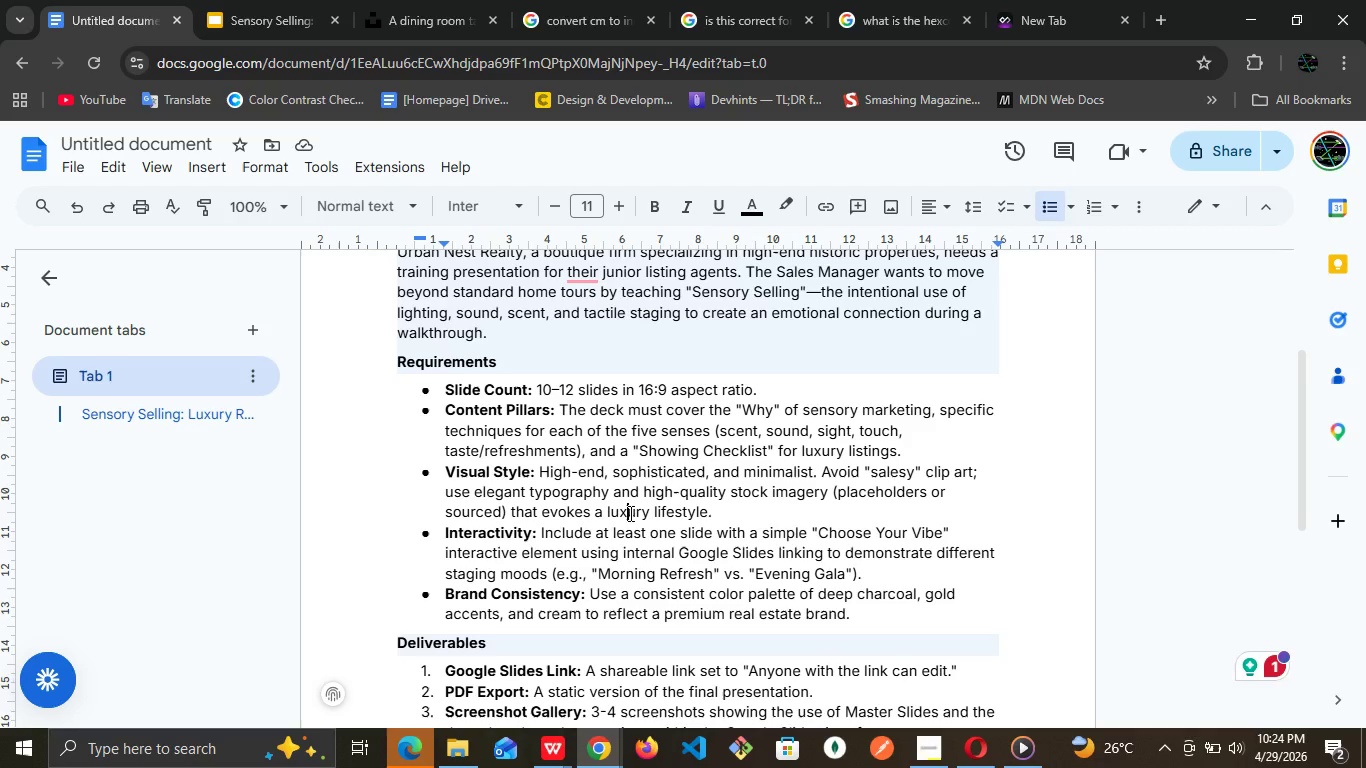 
wait(11.2)
 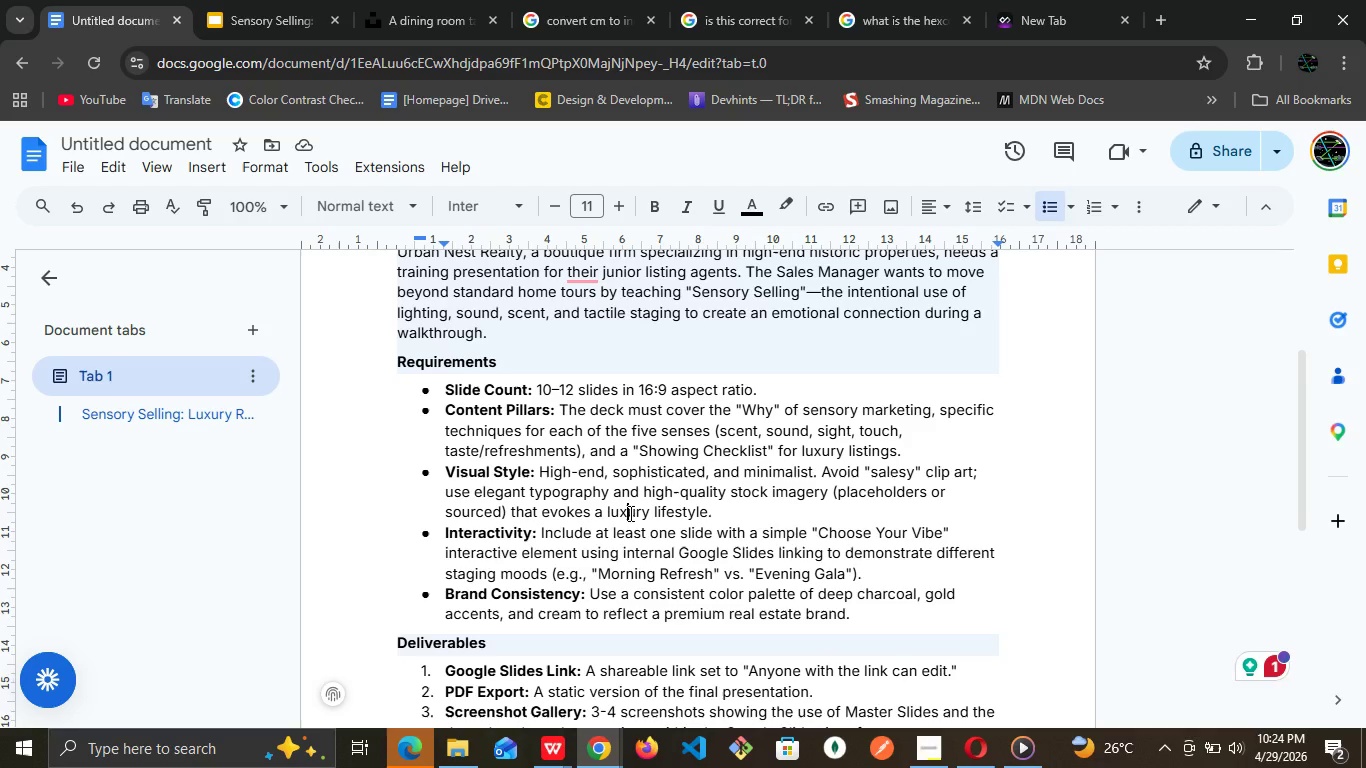 
left_click([114, 1])
 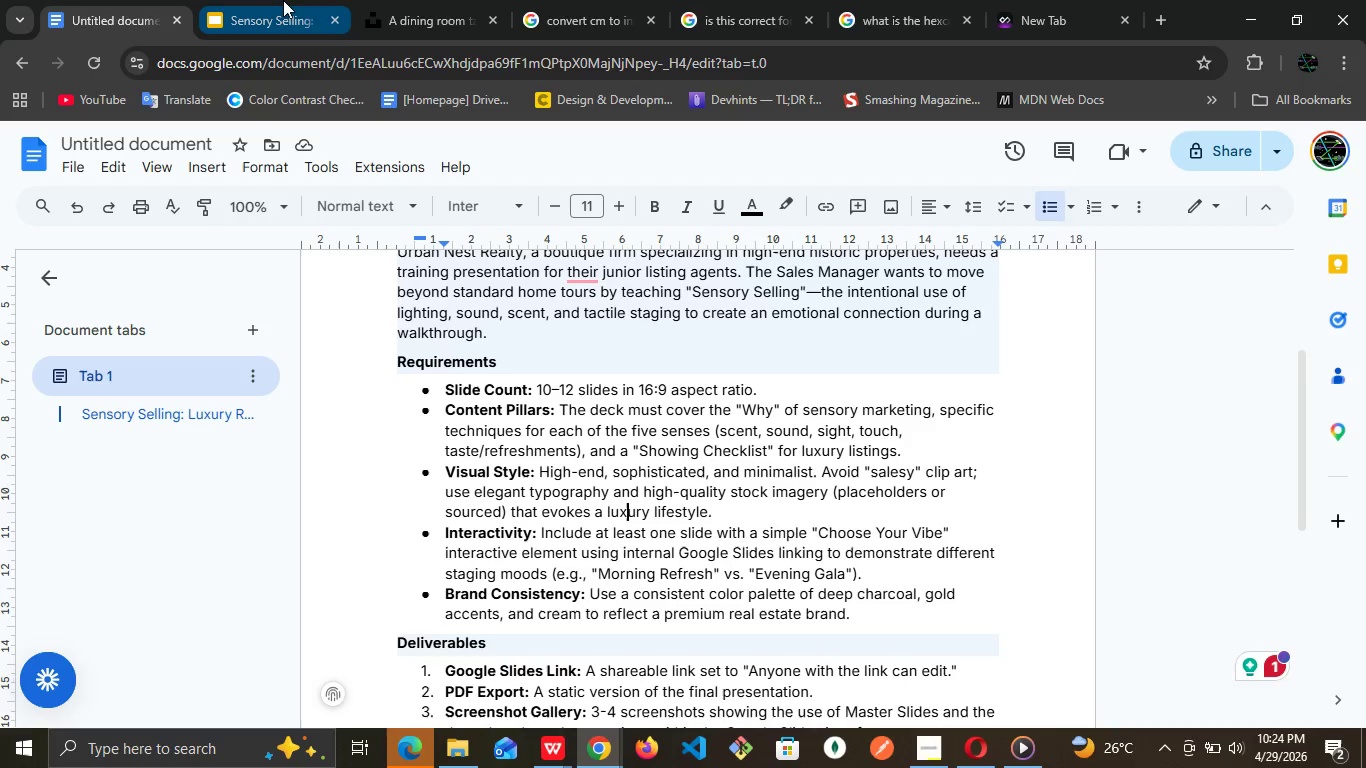 
left_click([283, 0])
 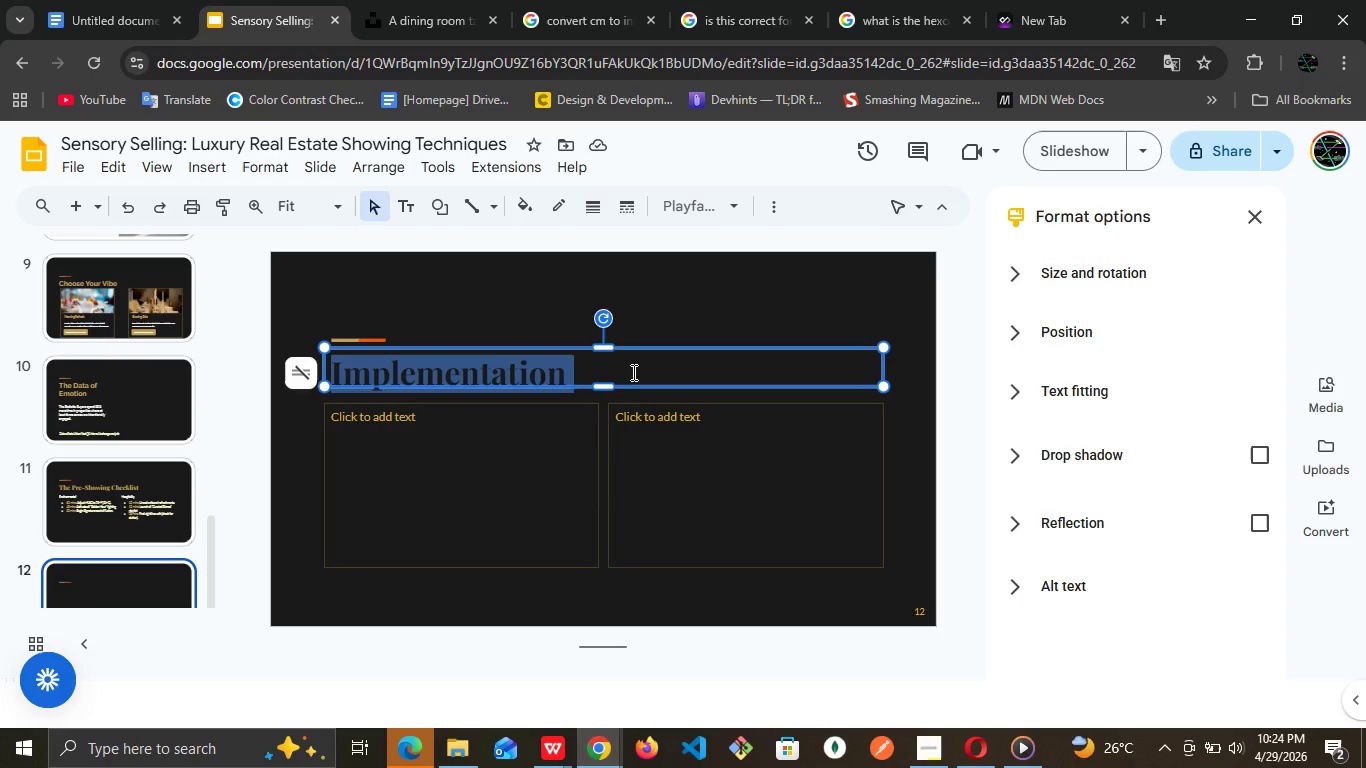 
left_click([632, 372])
 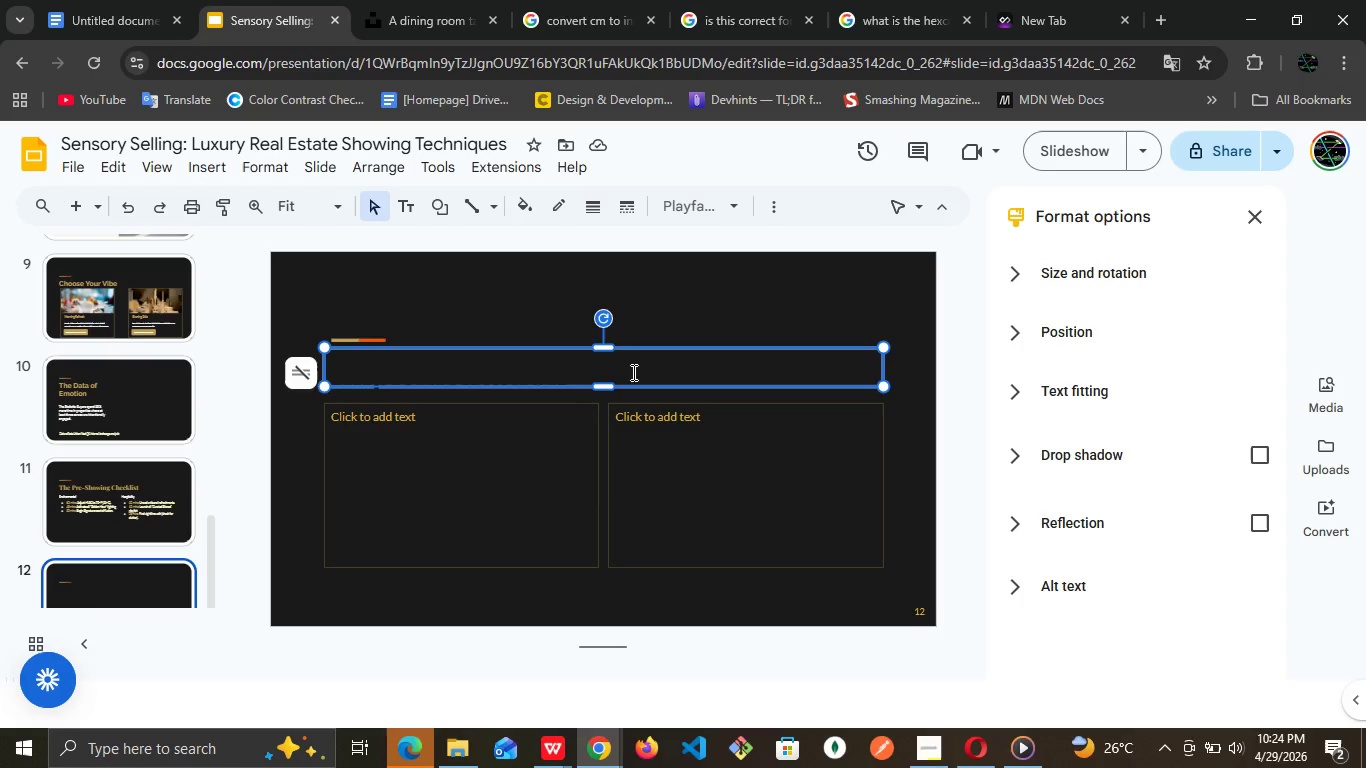 
left_click([632, 372])
 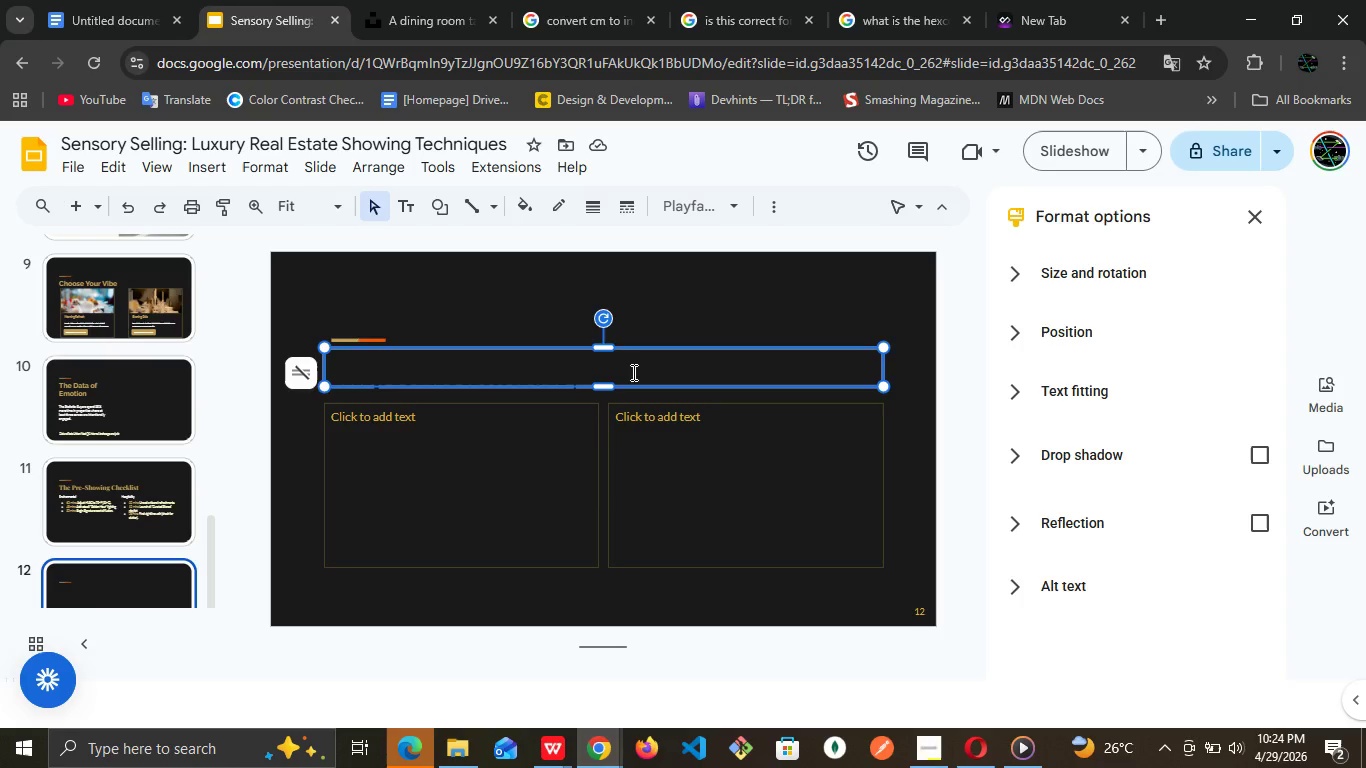 
double_click([632, 372])
 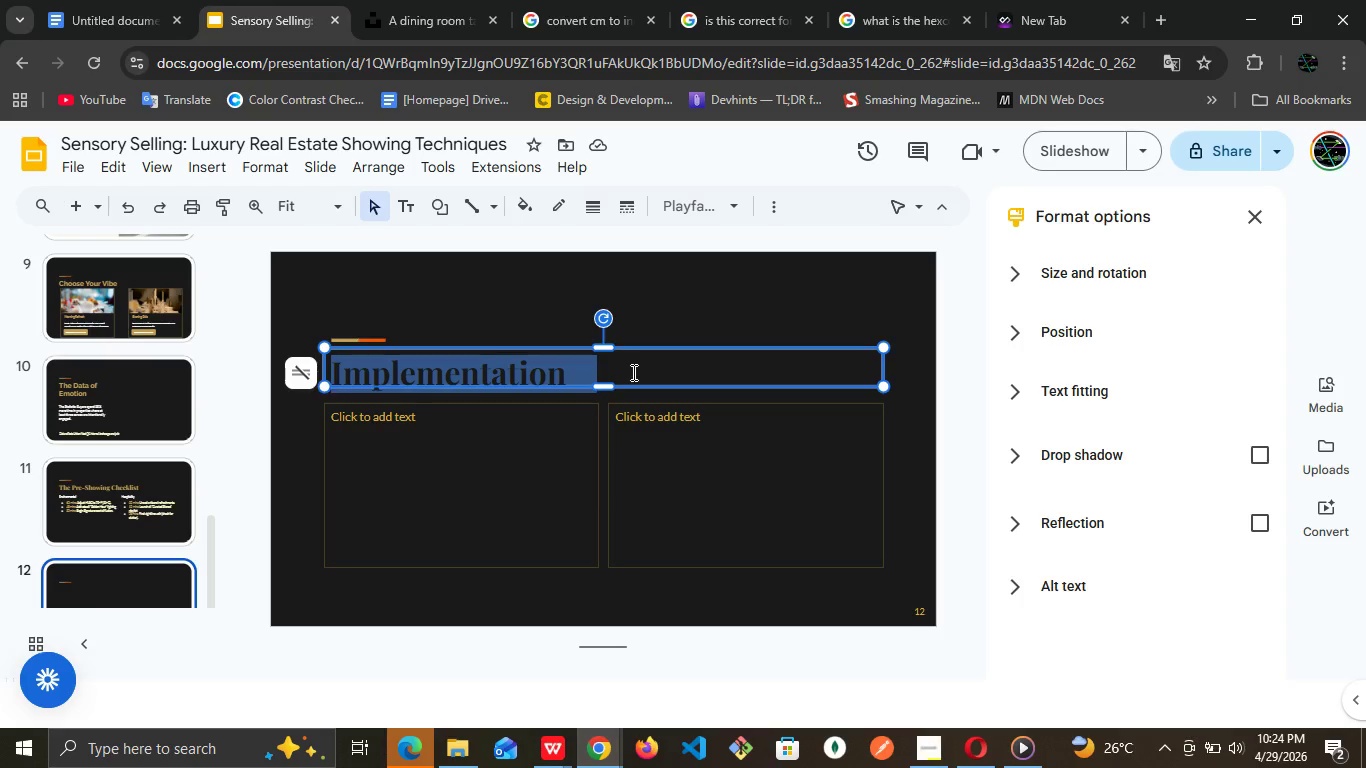 
triple_click([632, 372])
 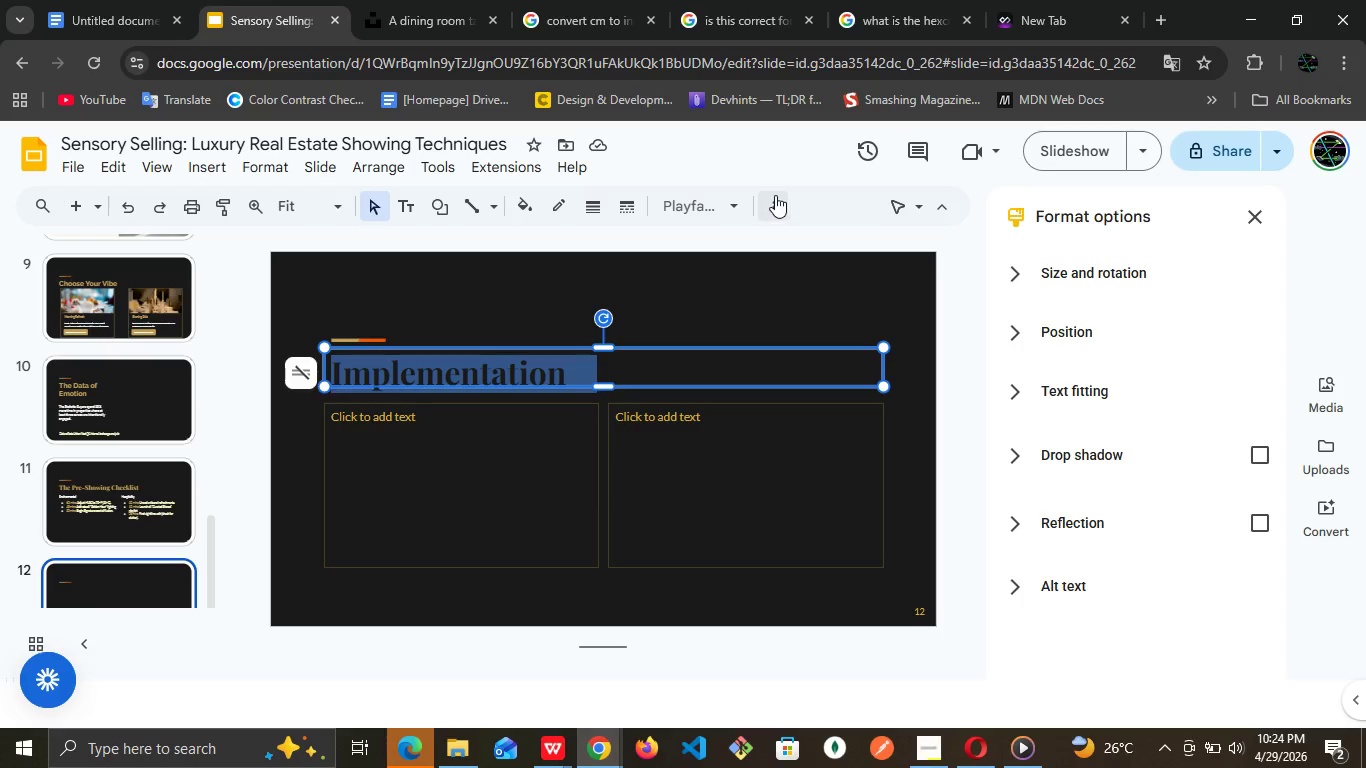 
left_click([775, 195])
 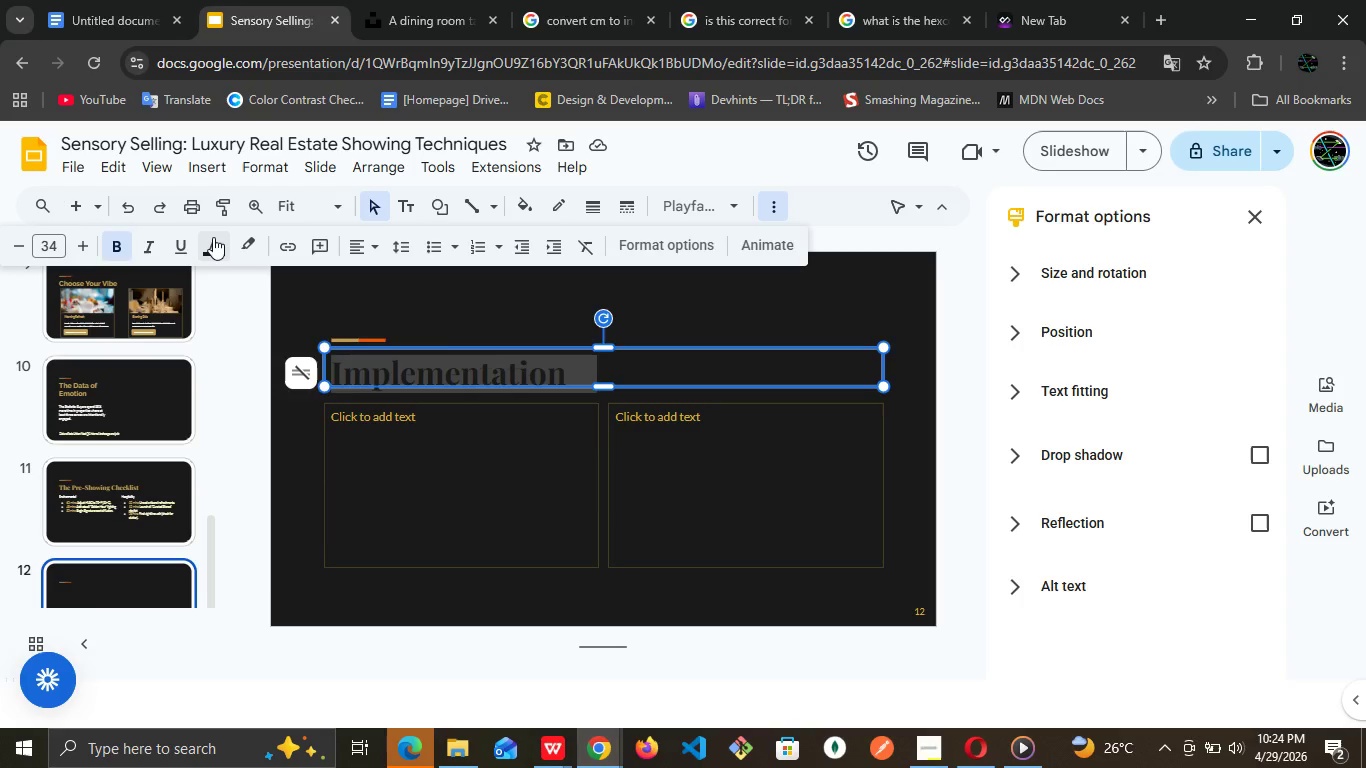 
left_click([213, 237])
 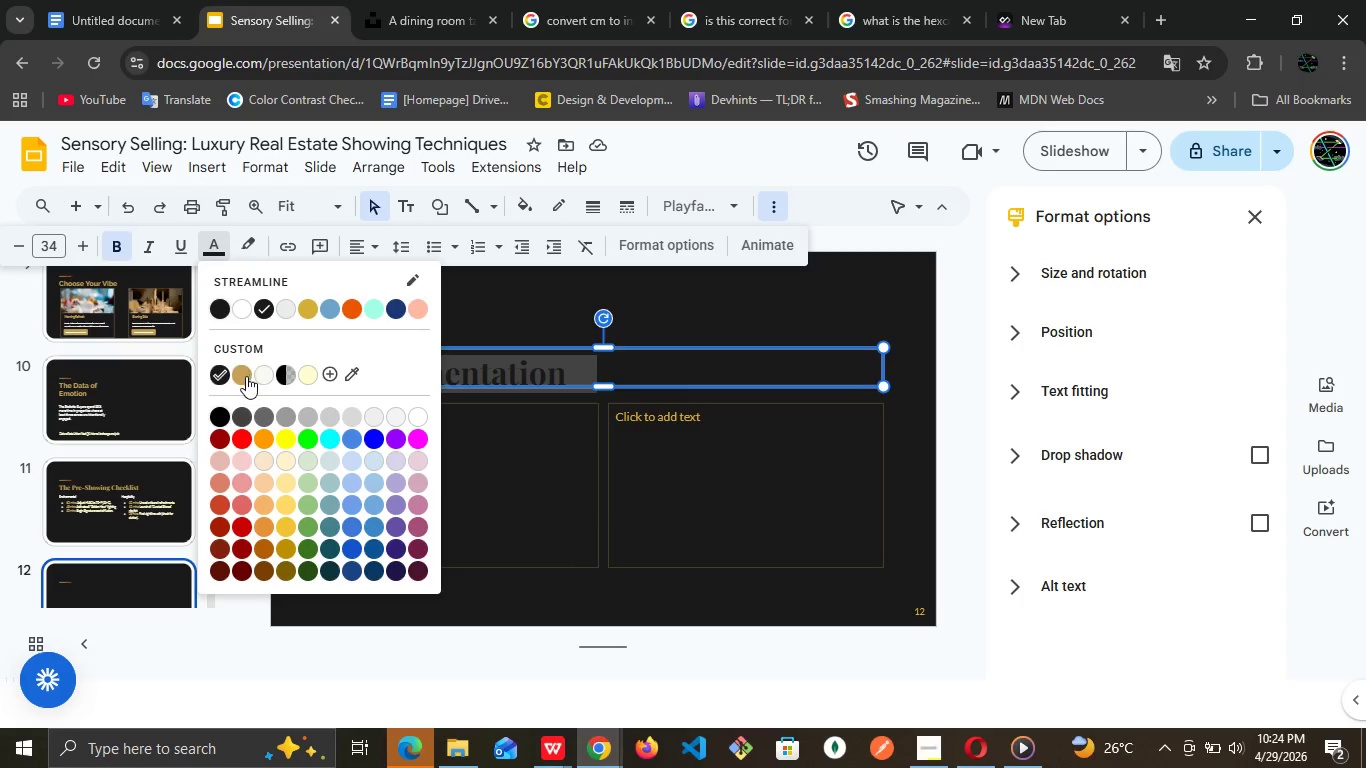 
left_click([246, 376])
 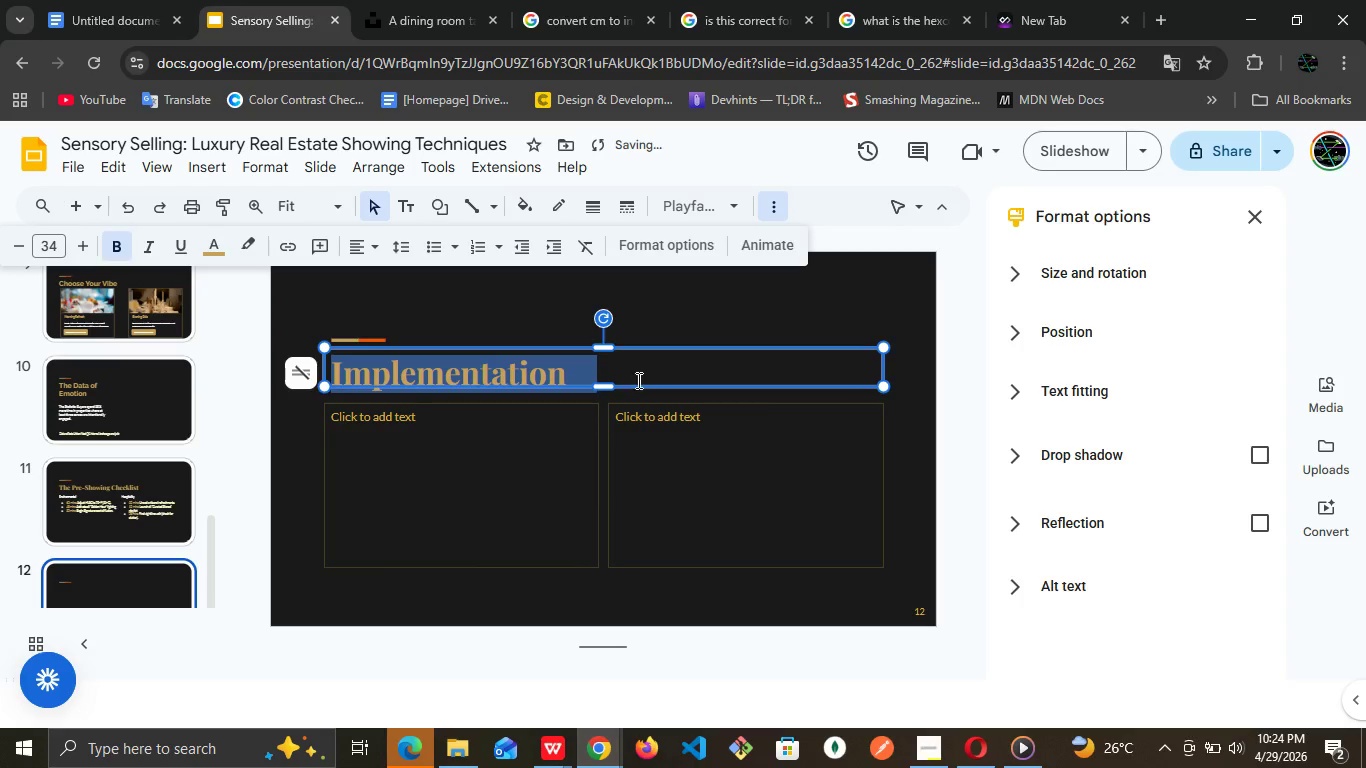 
left_click([637, 378])
 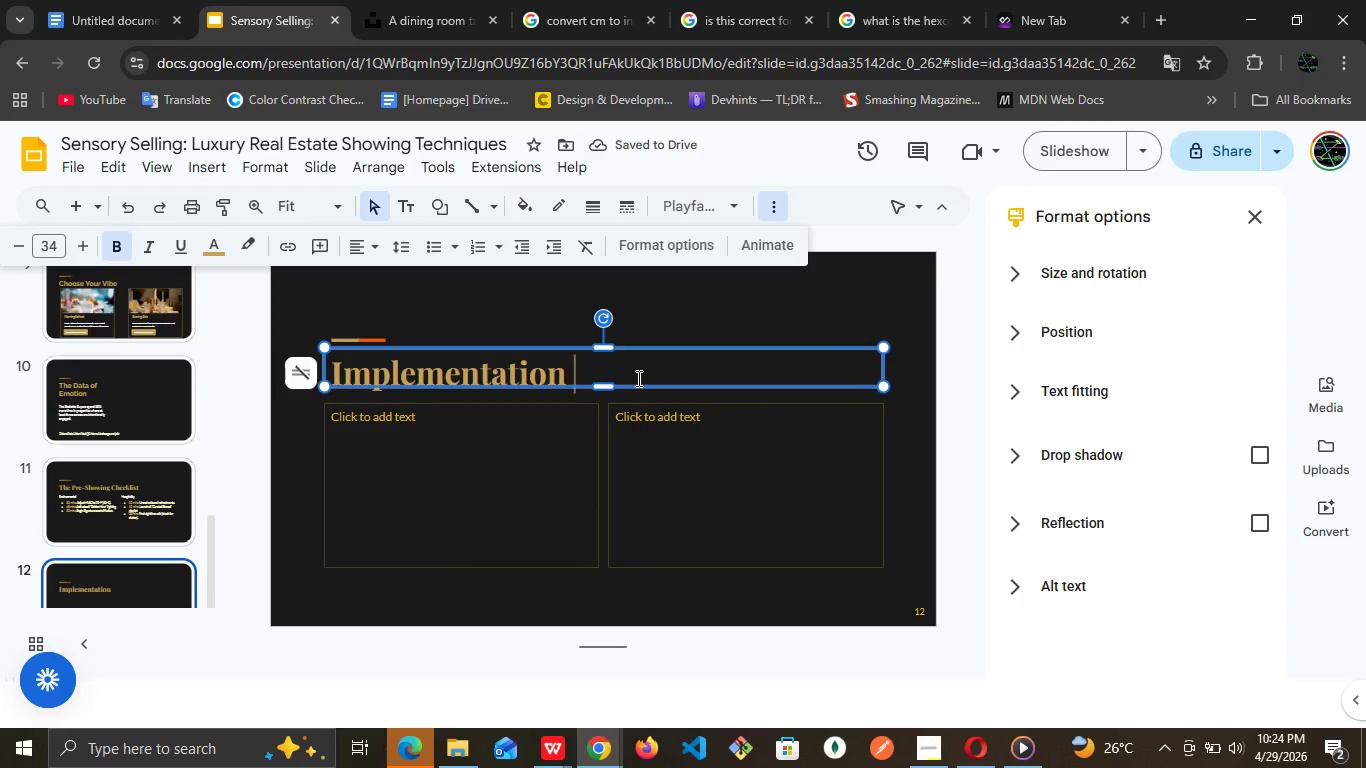 
key(Shift+7)
 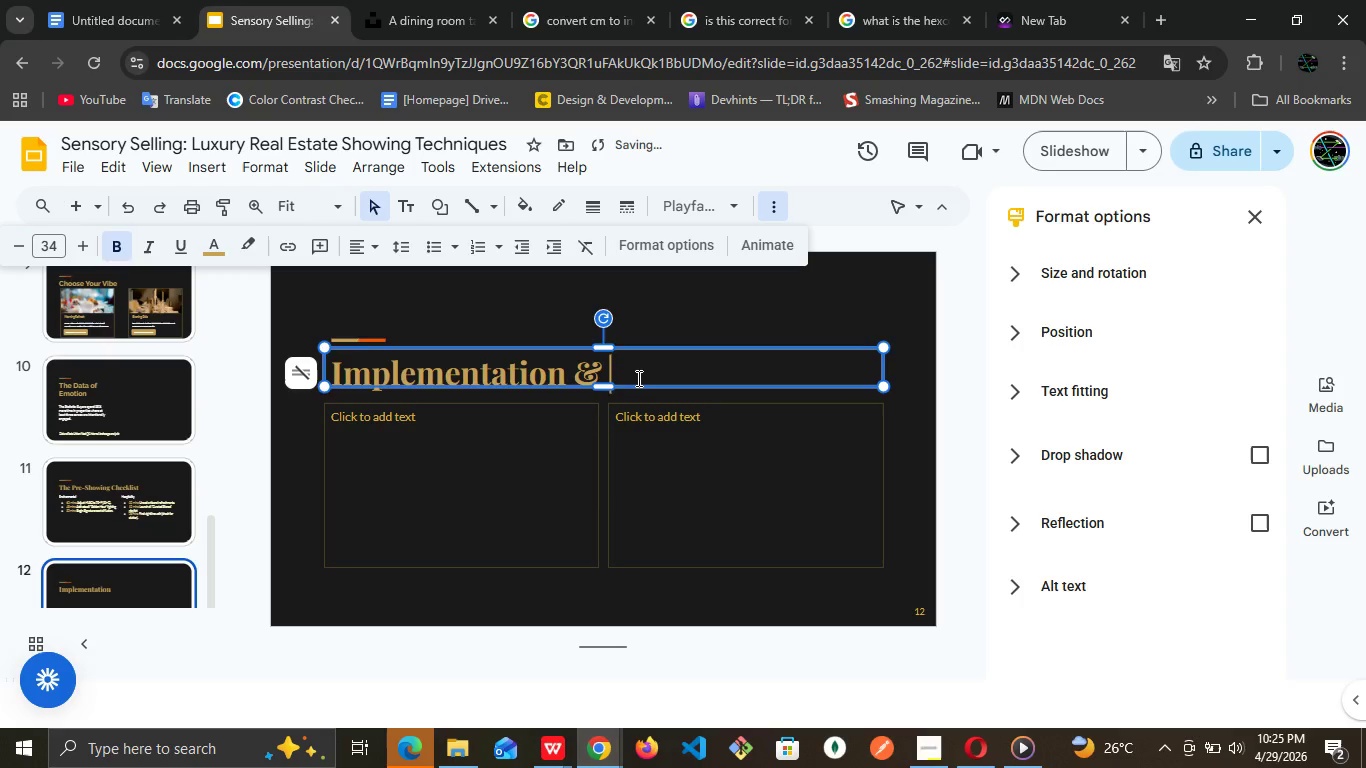 
key(Space)
 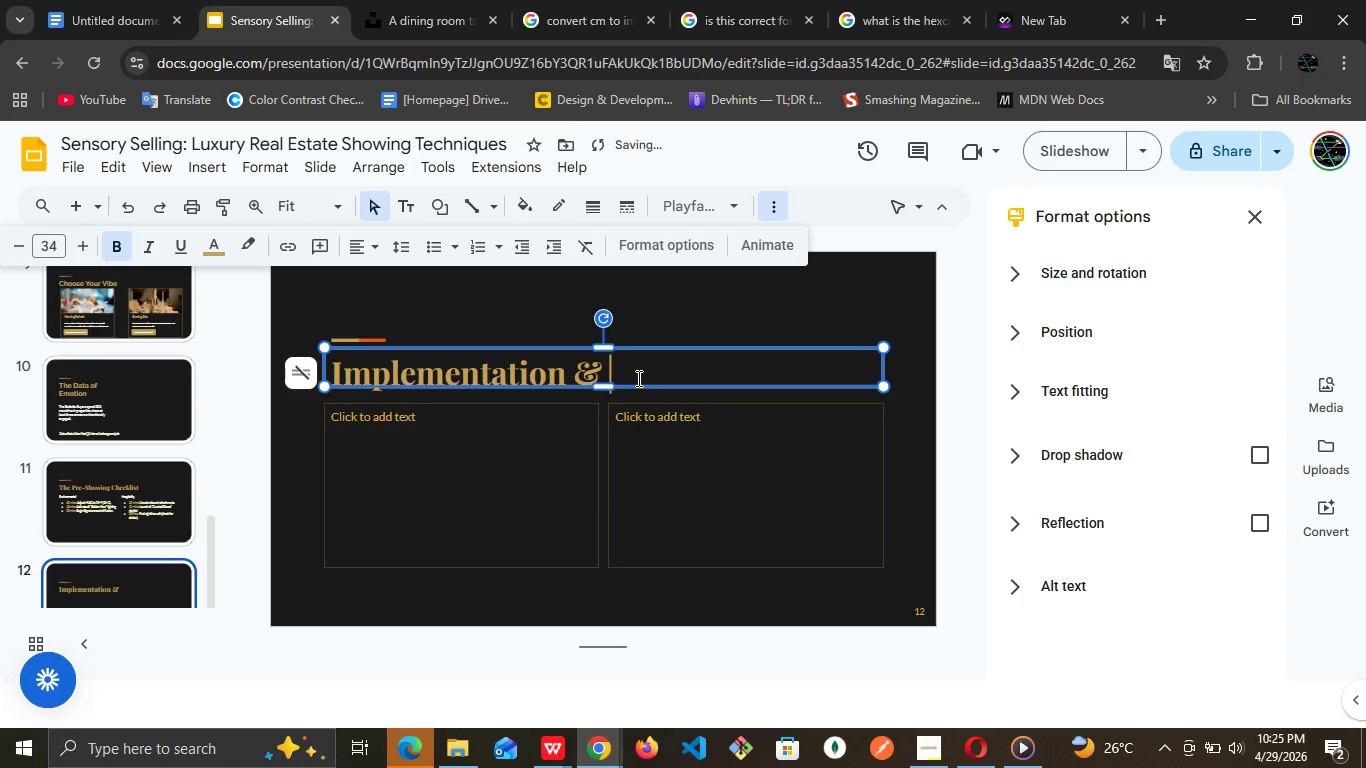 
key(CapsLock)
 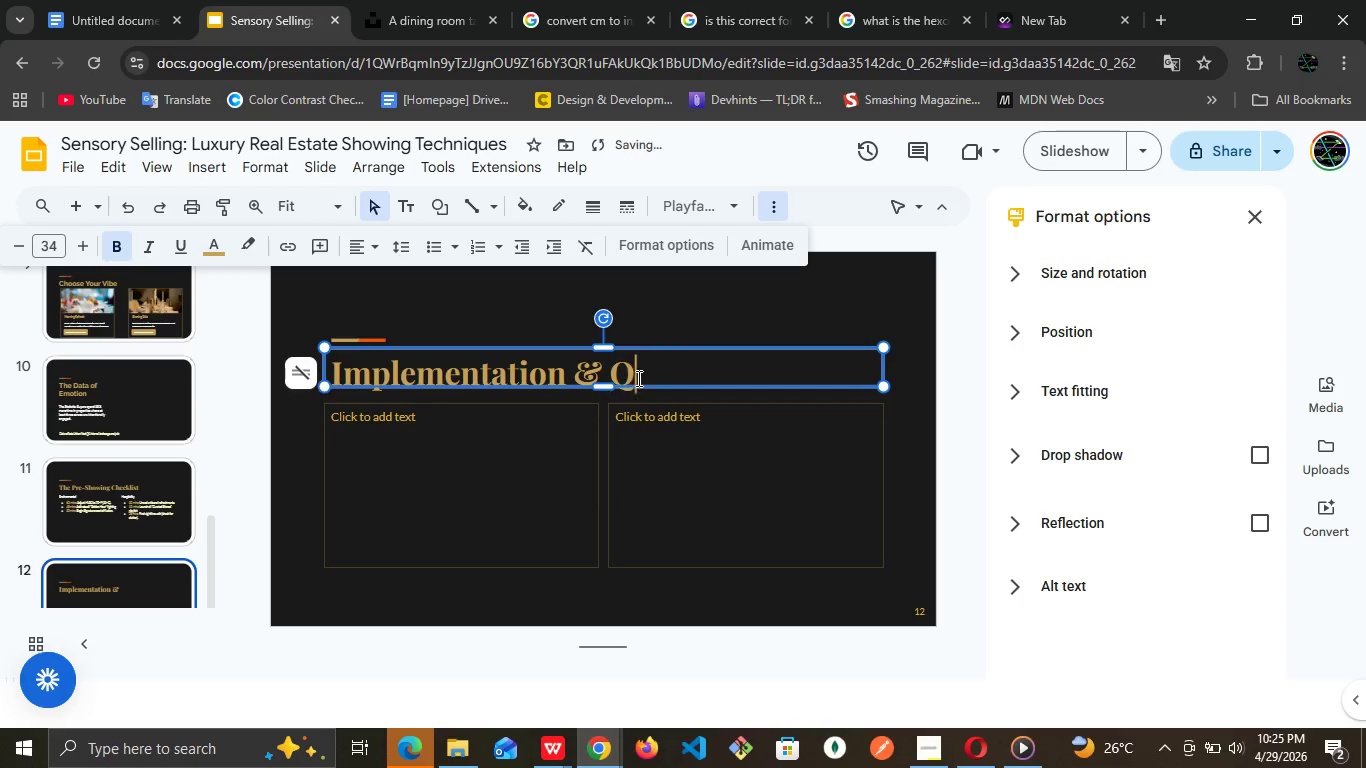 
key(Q)
 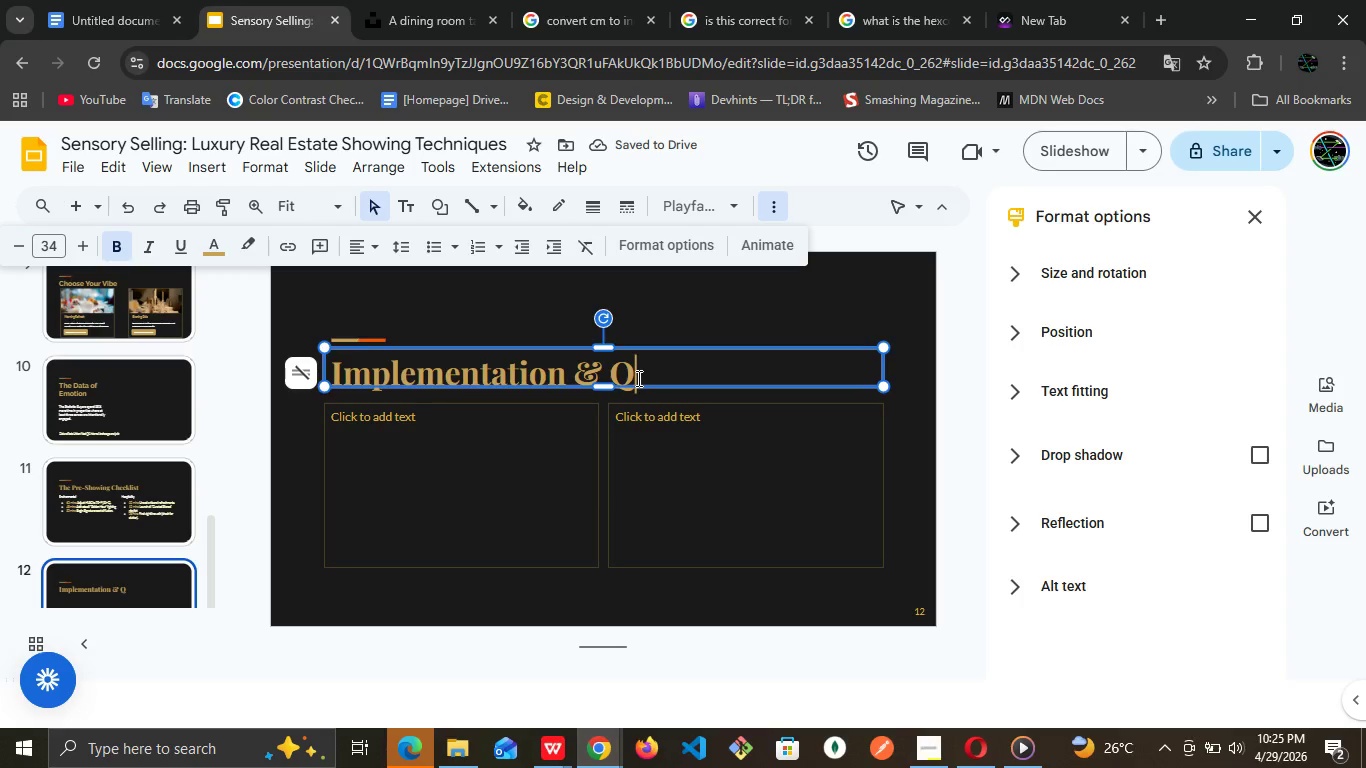 
wait(6.8)
 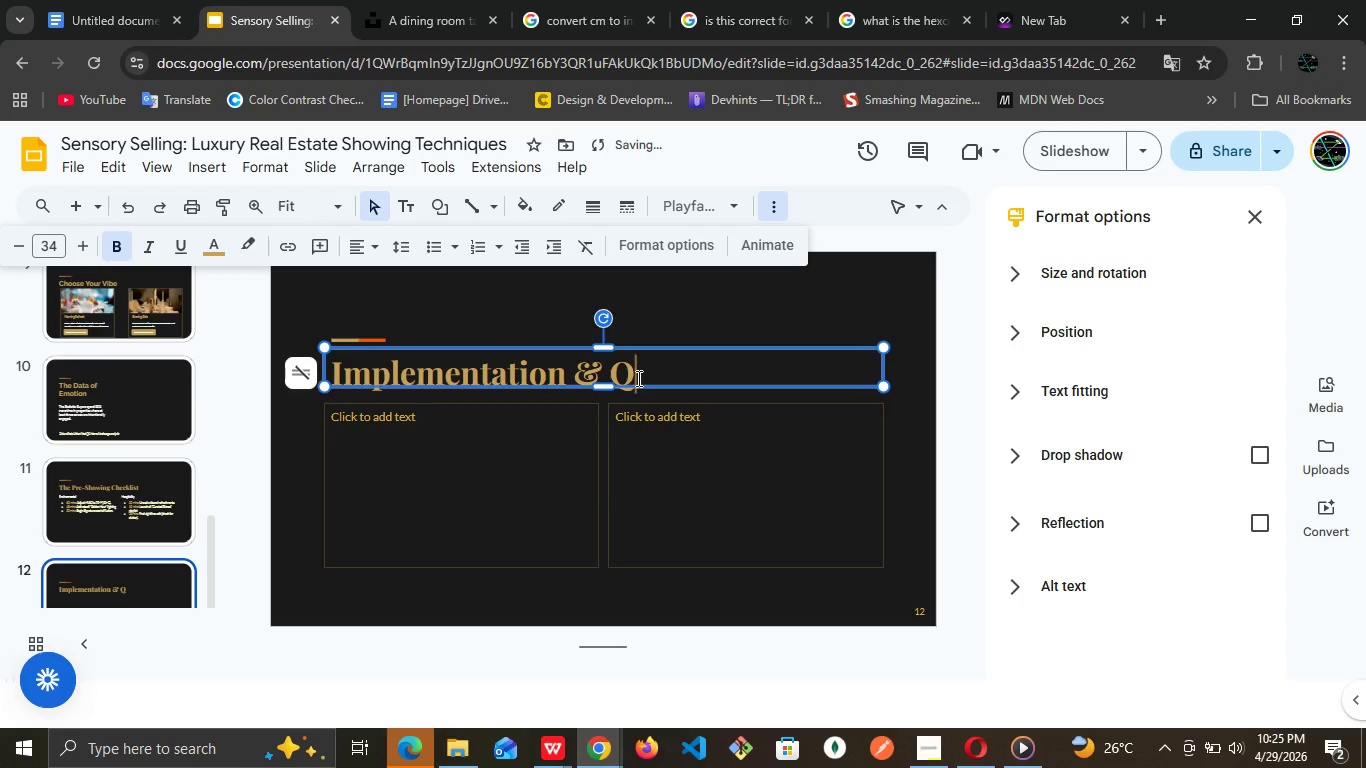 
key(Space)
 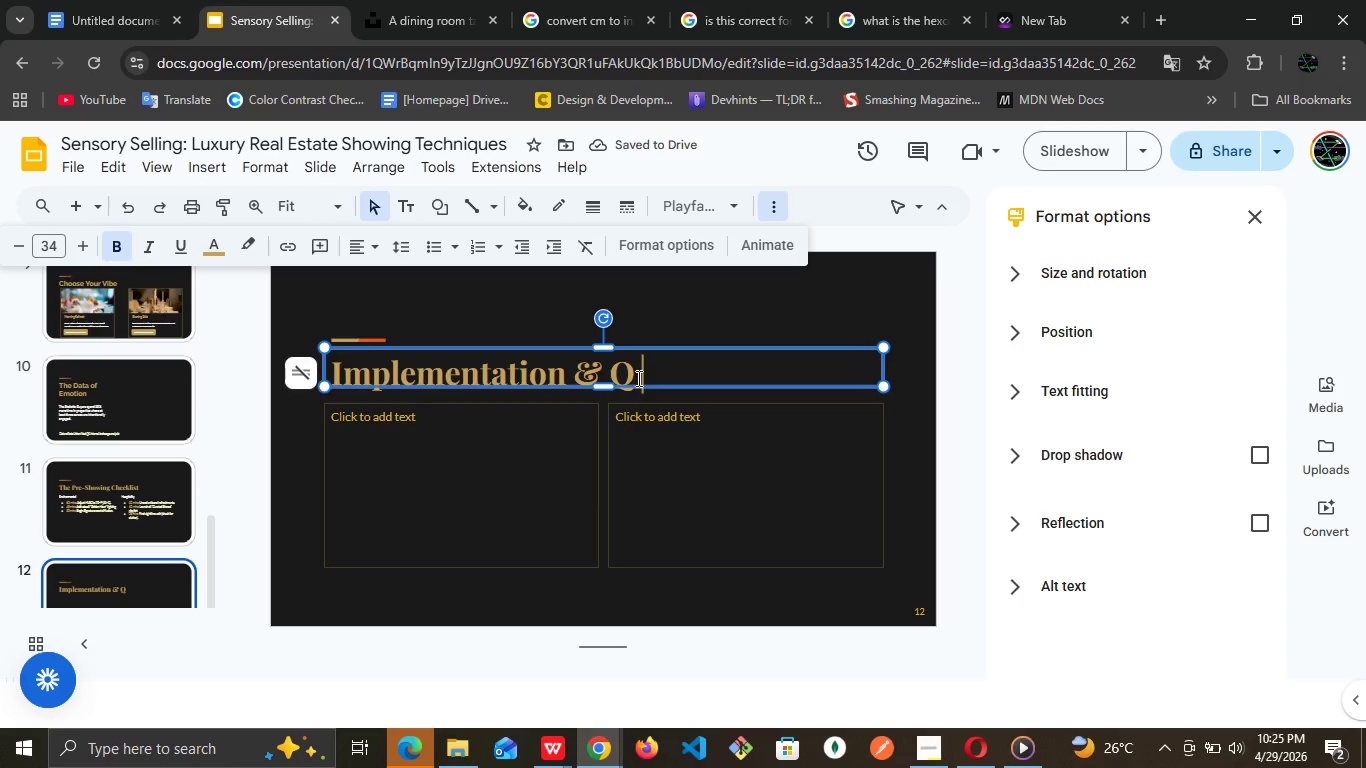 
wait(5.88)
 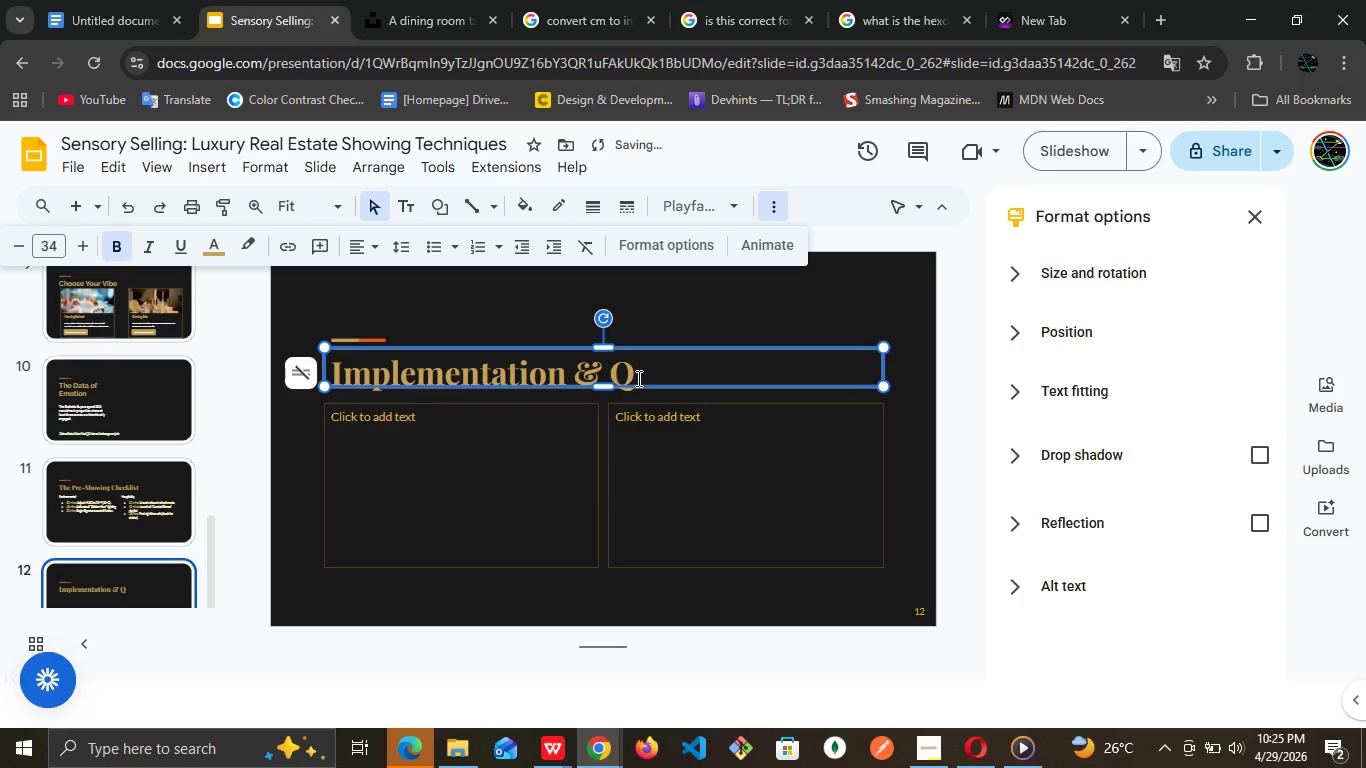 
key(Shift+7)
 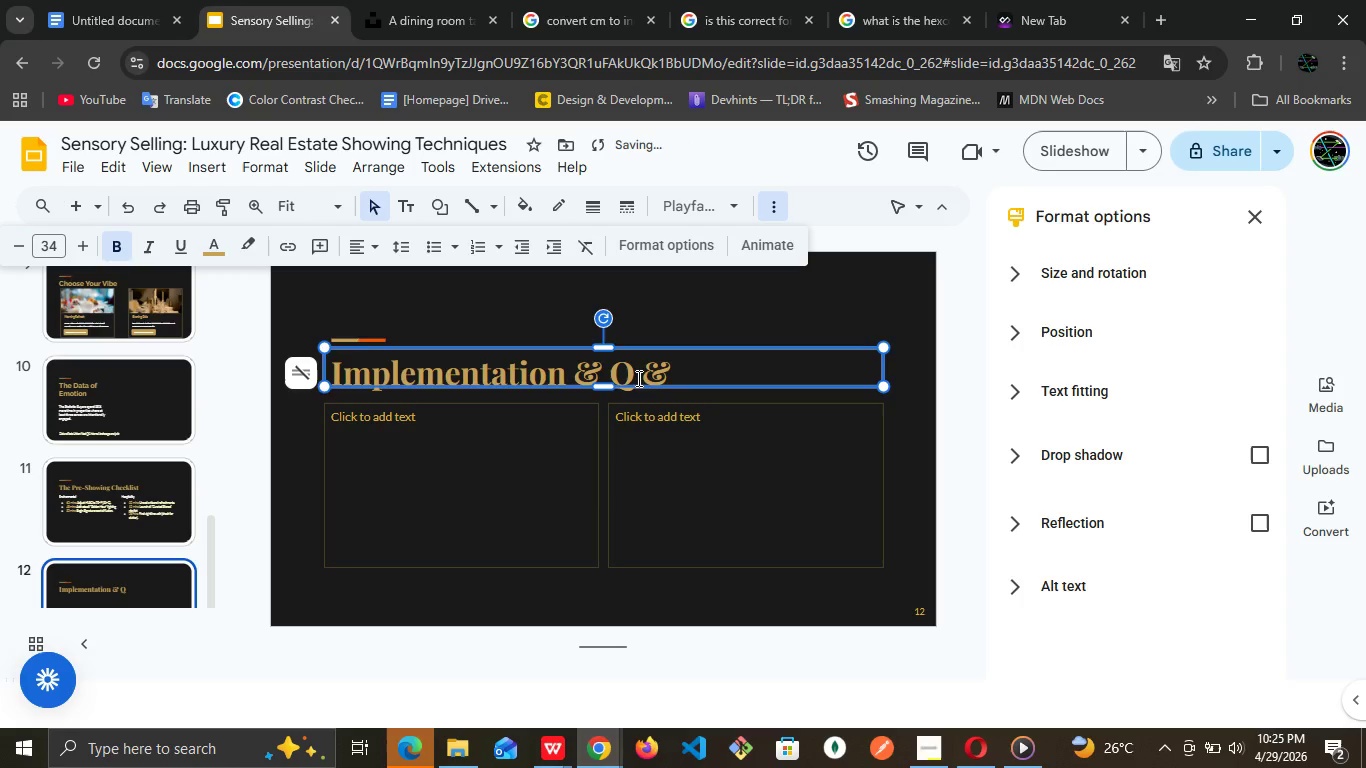 
key(Space)
 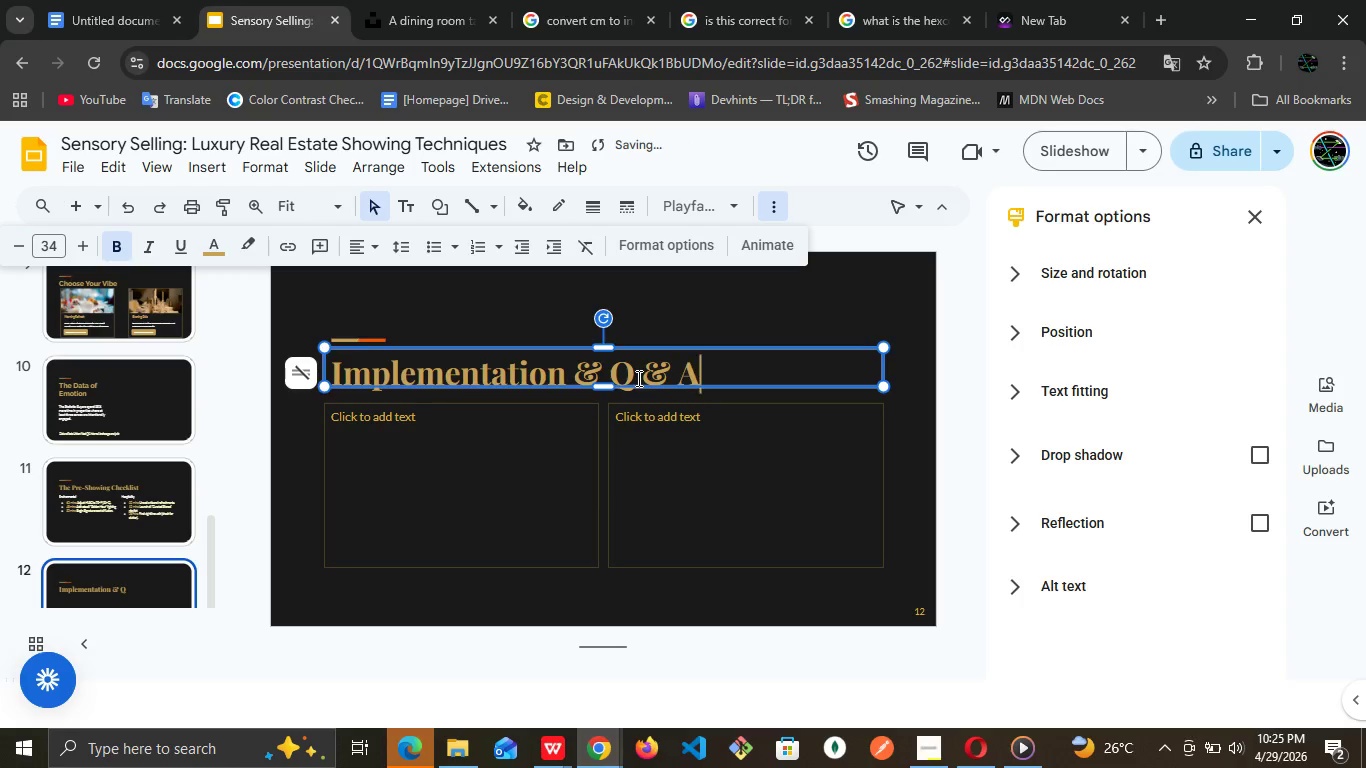 
key(A)
 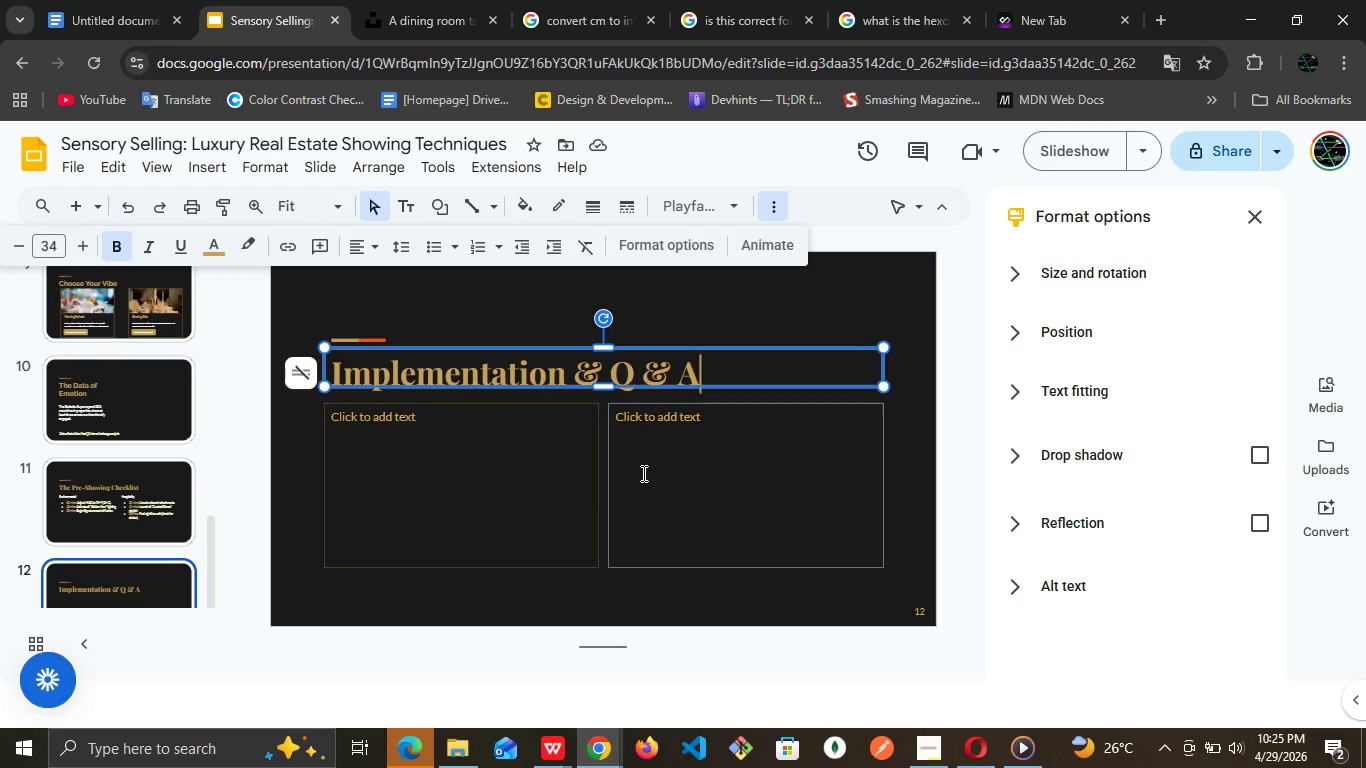 
wait(20.05)
 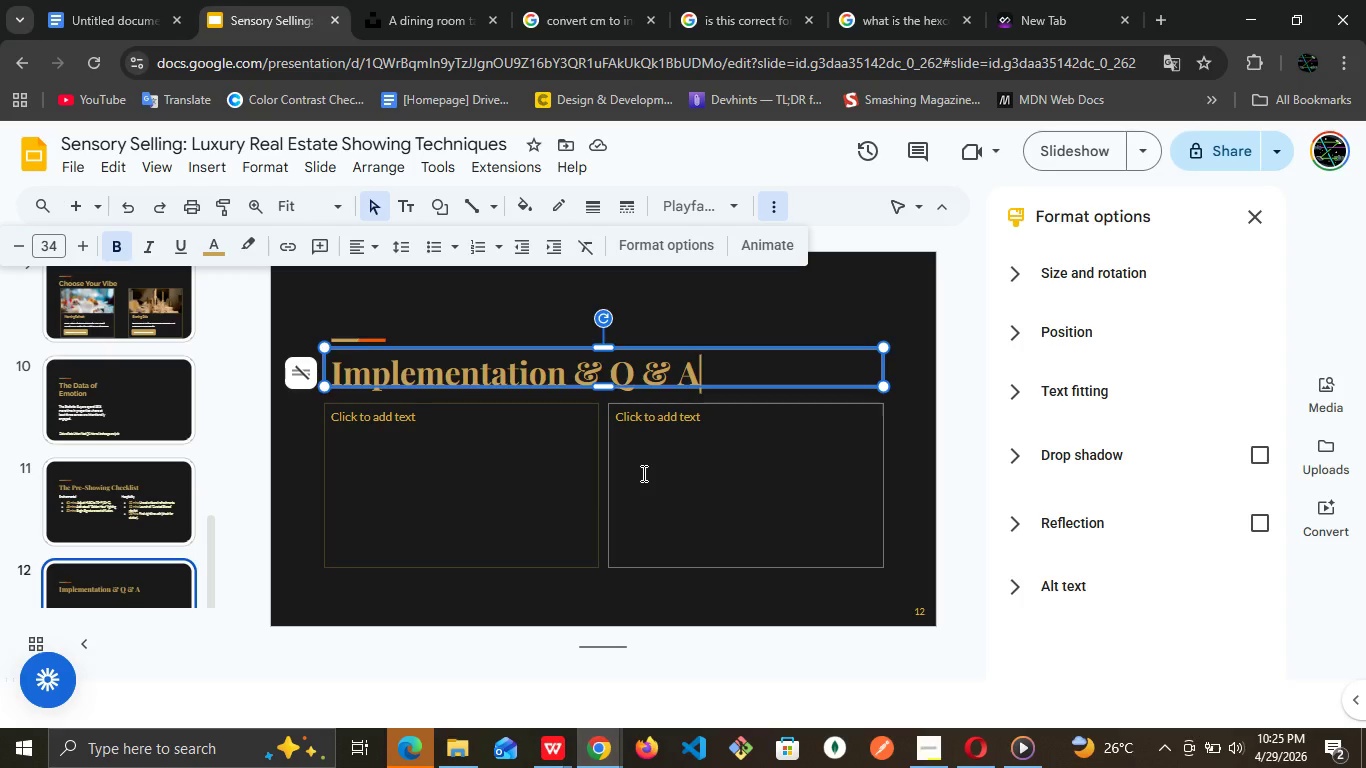 
left_click([633, 285])
 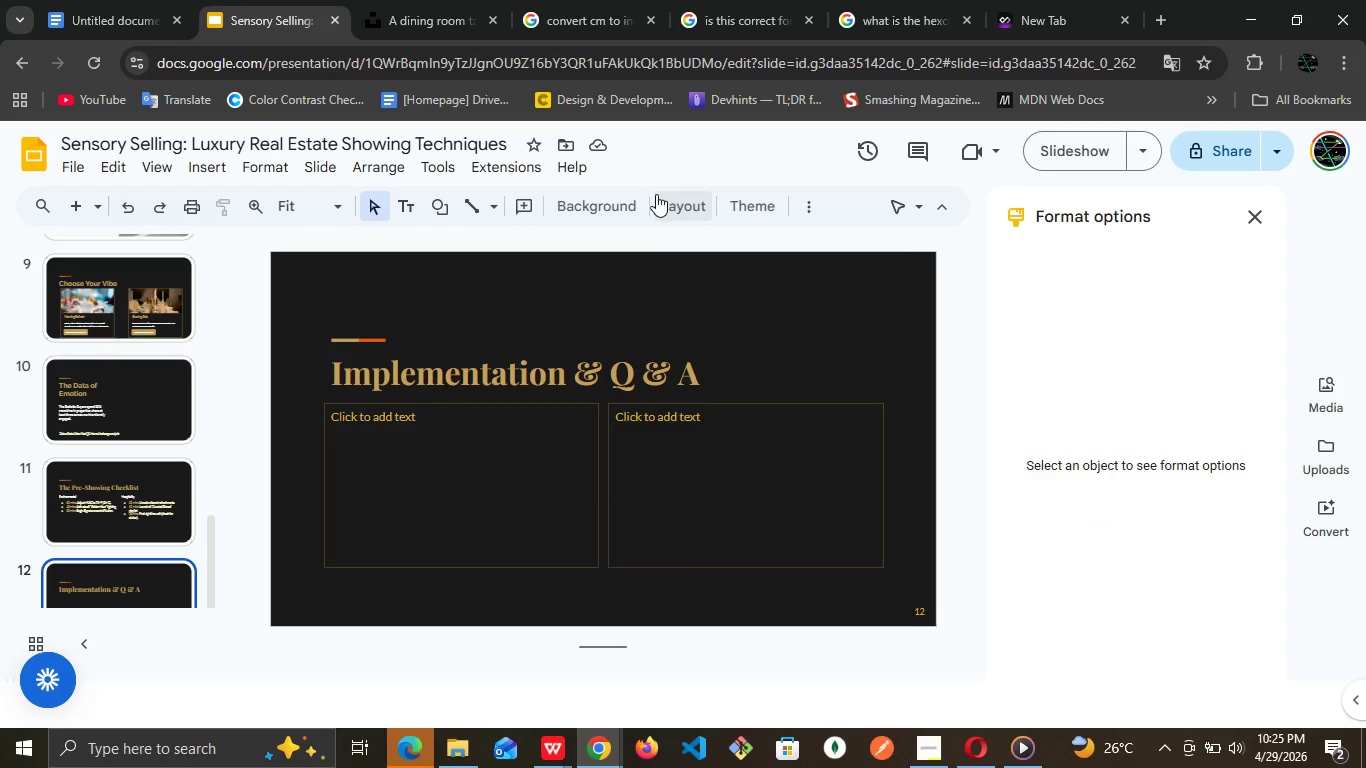 
left_click([656, 194])
 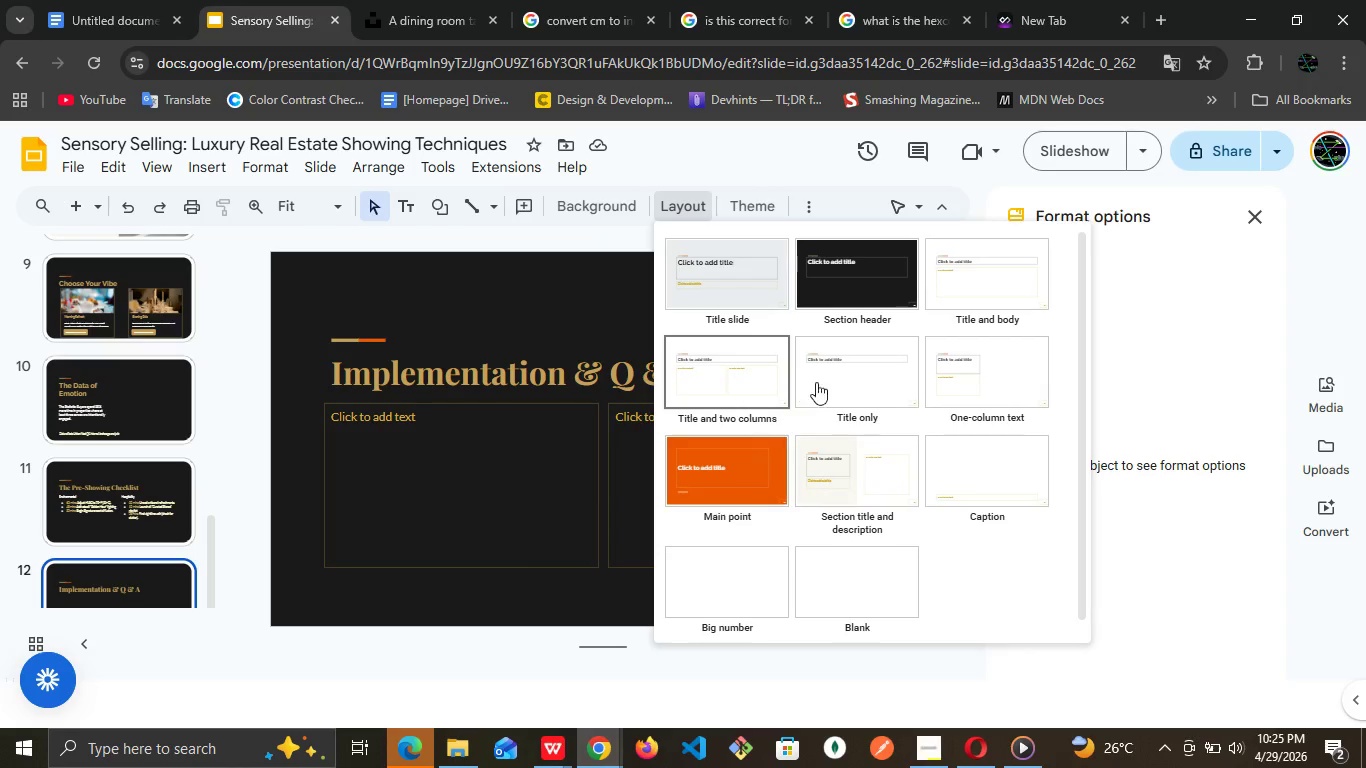 
left_click([830, 377])
 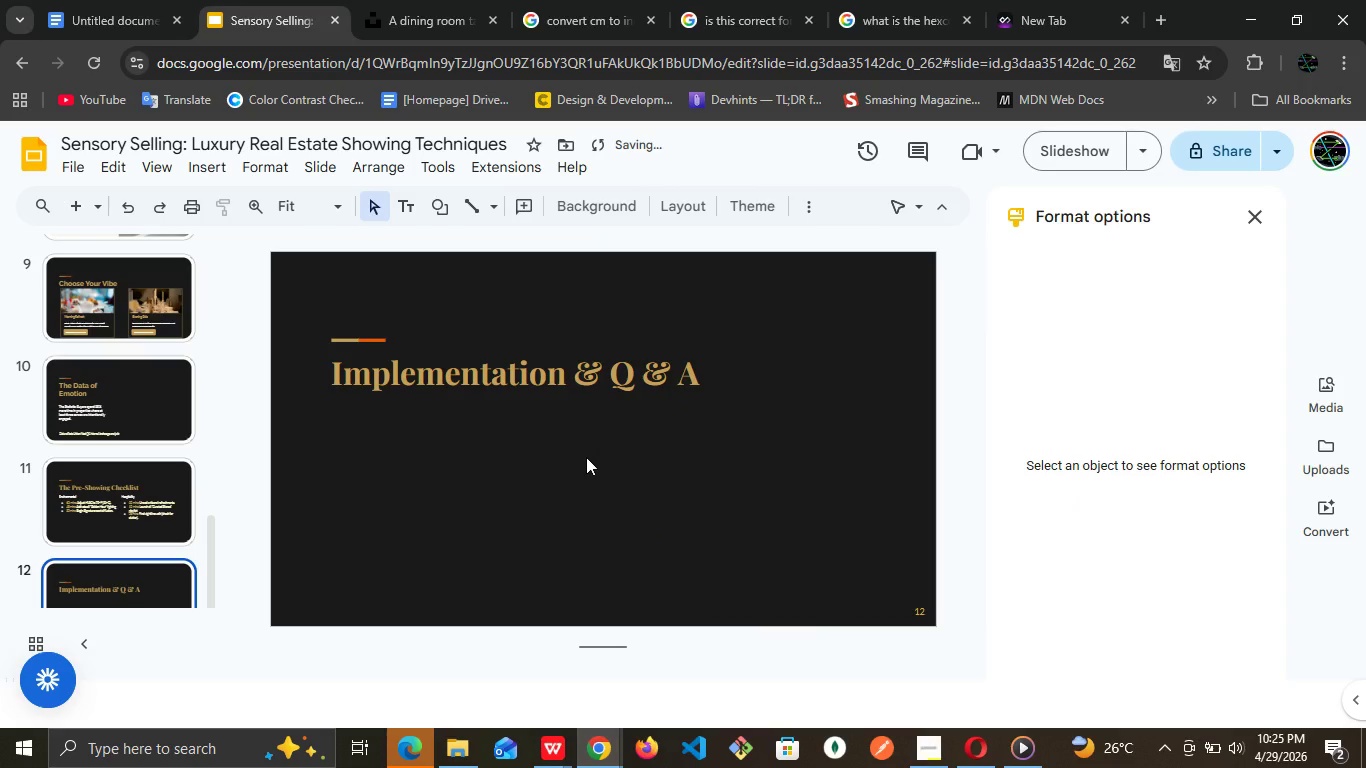 
left_click([586, 457])
 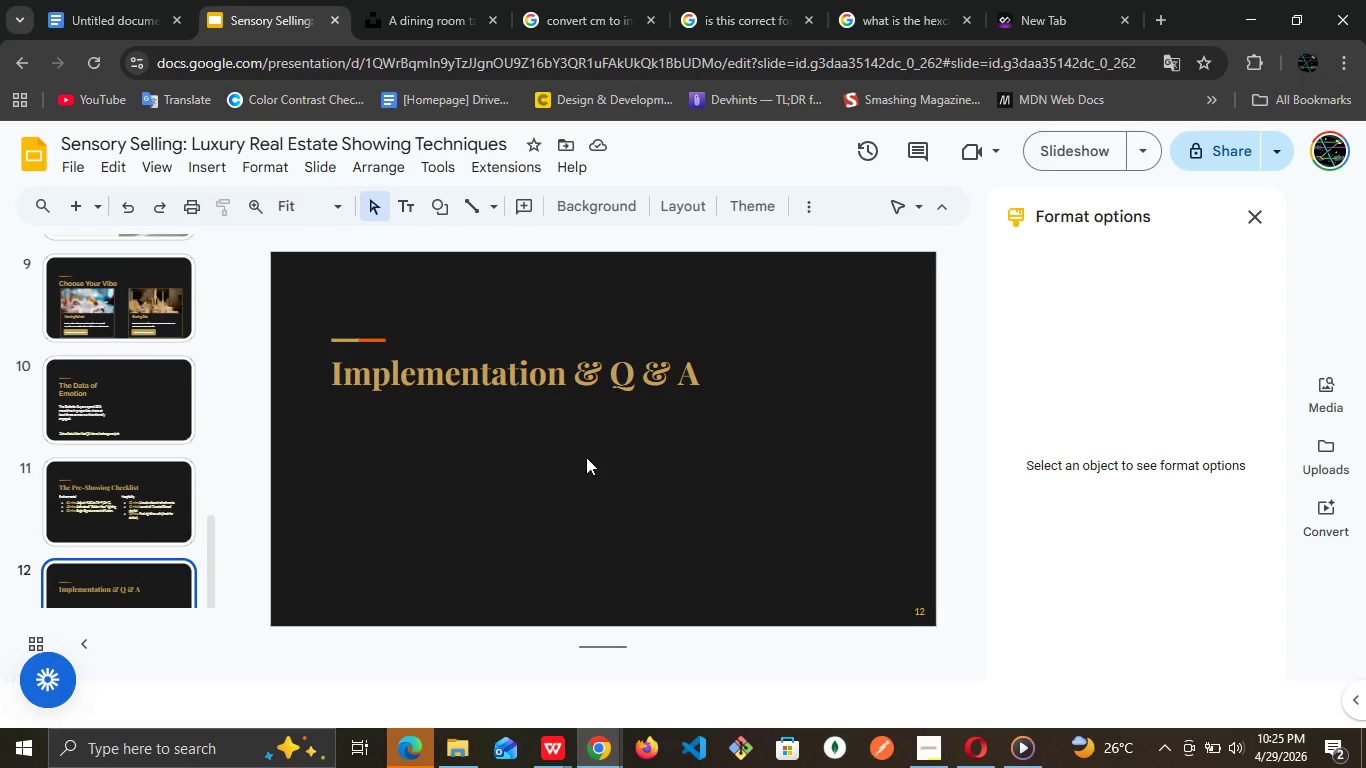 
wait(9.53)
 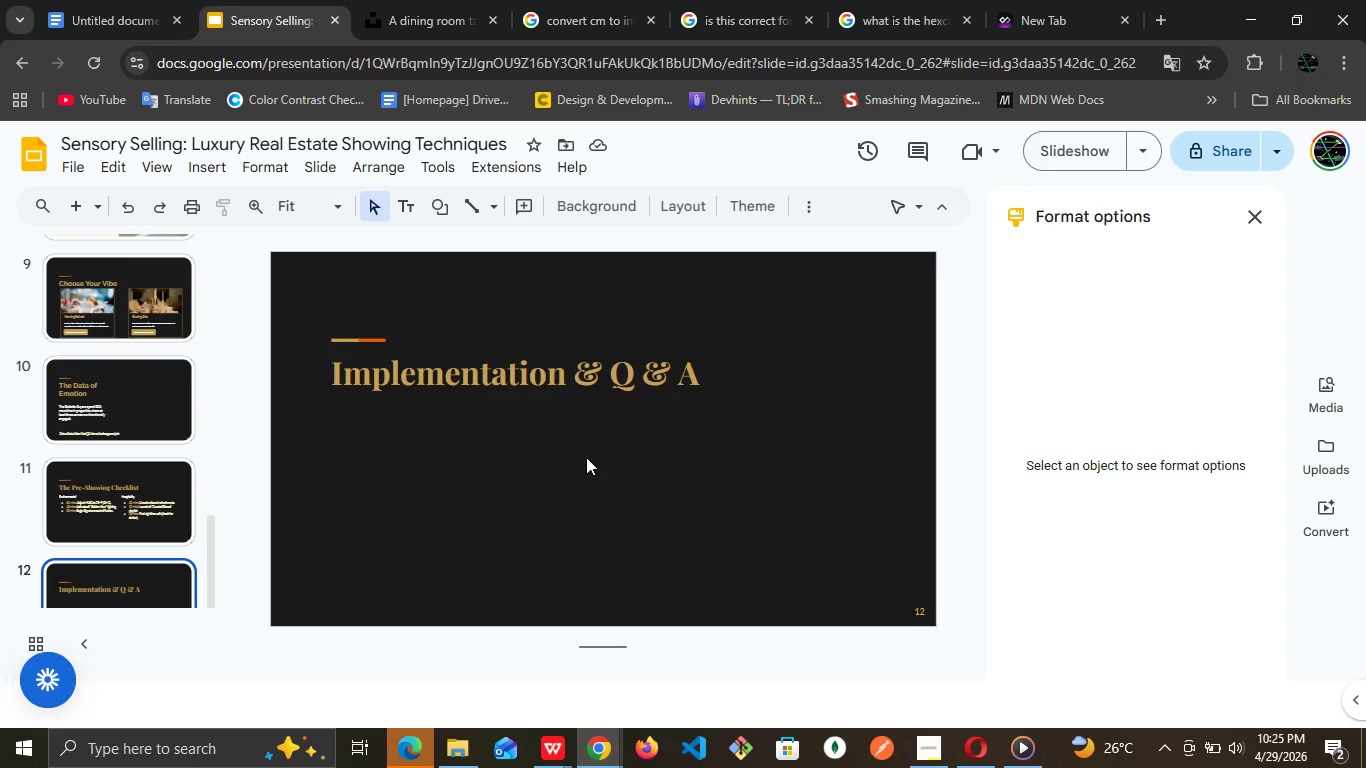 
left_click([586, 457])
 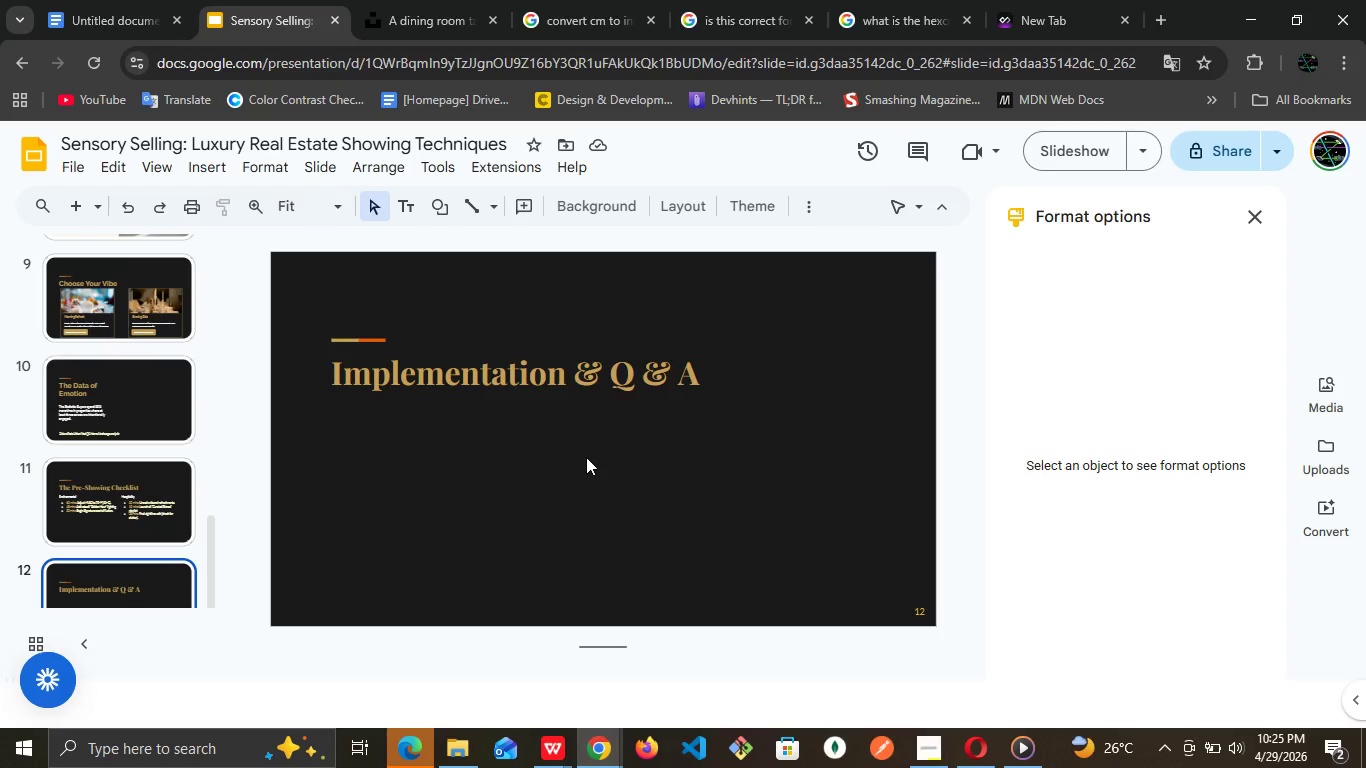 
wait(5.92)
 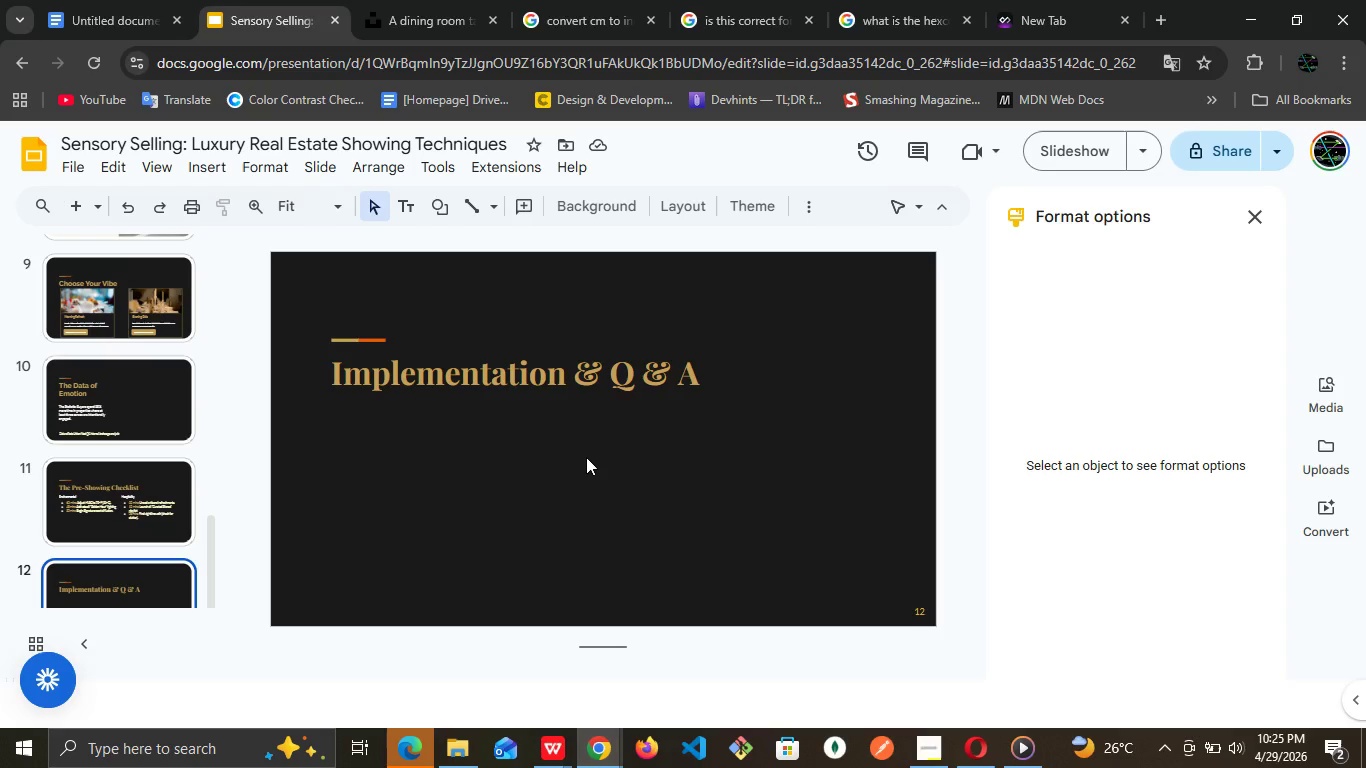 
left_click([586, 457])
 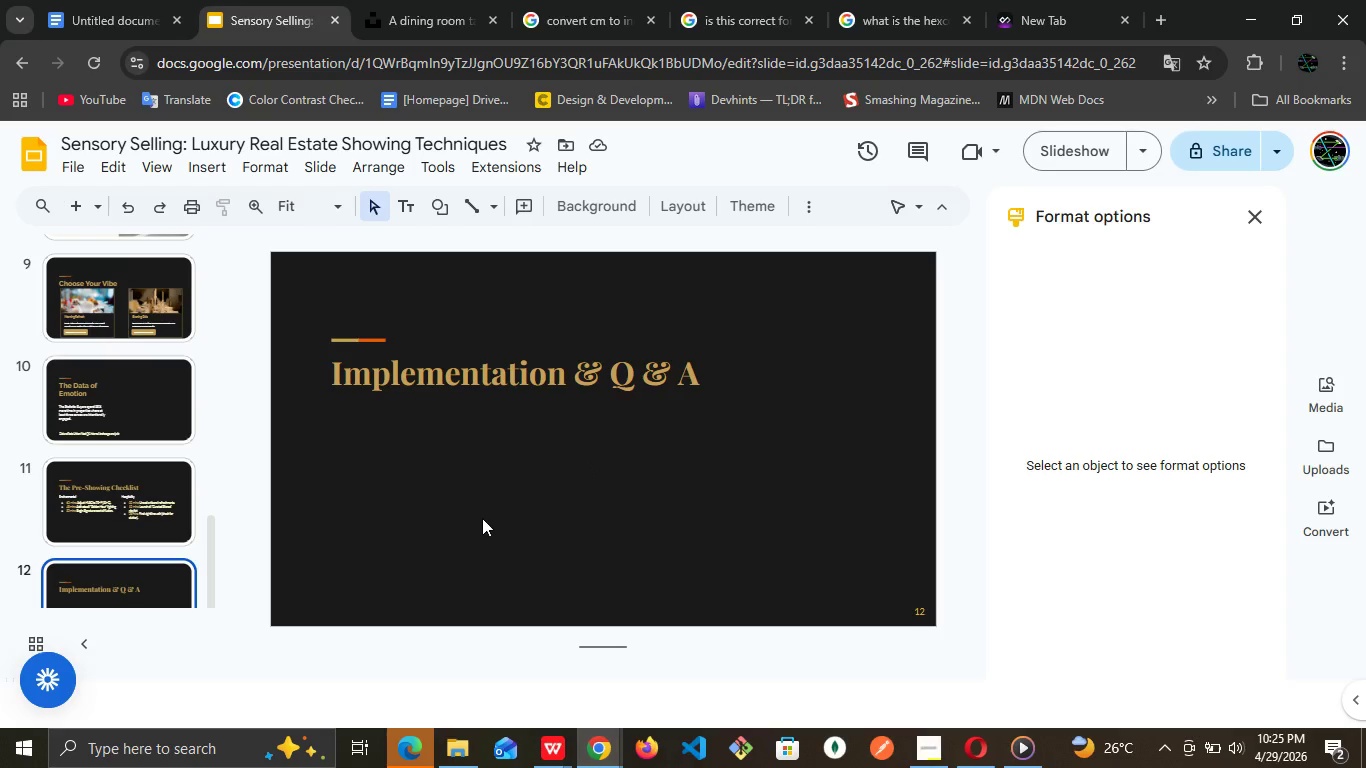 
left_click([482, 518])
 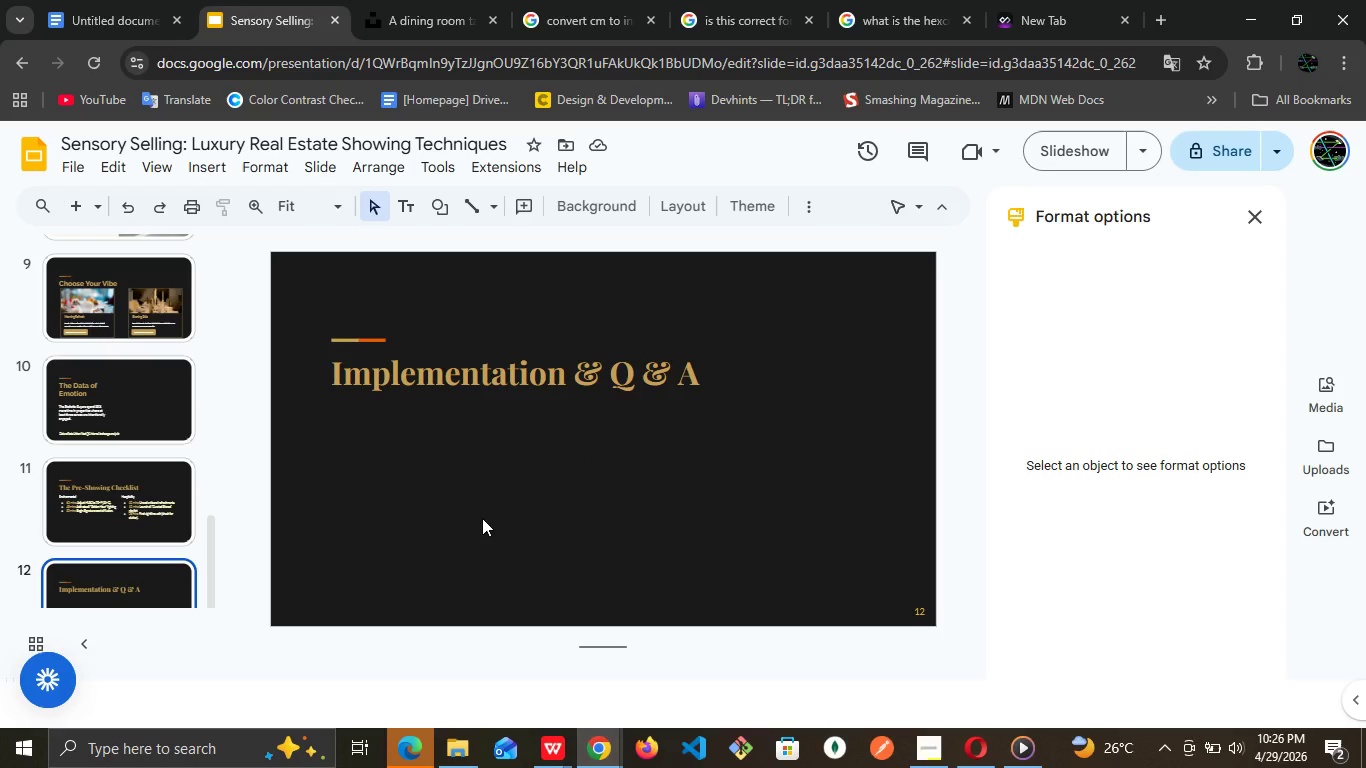 
wait(7.84)
 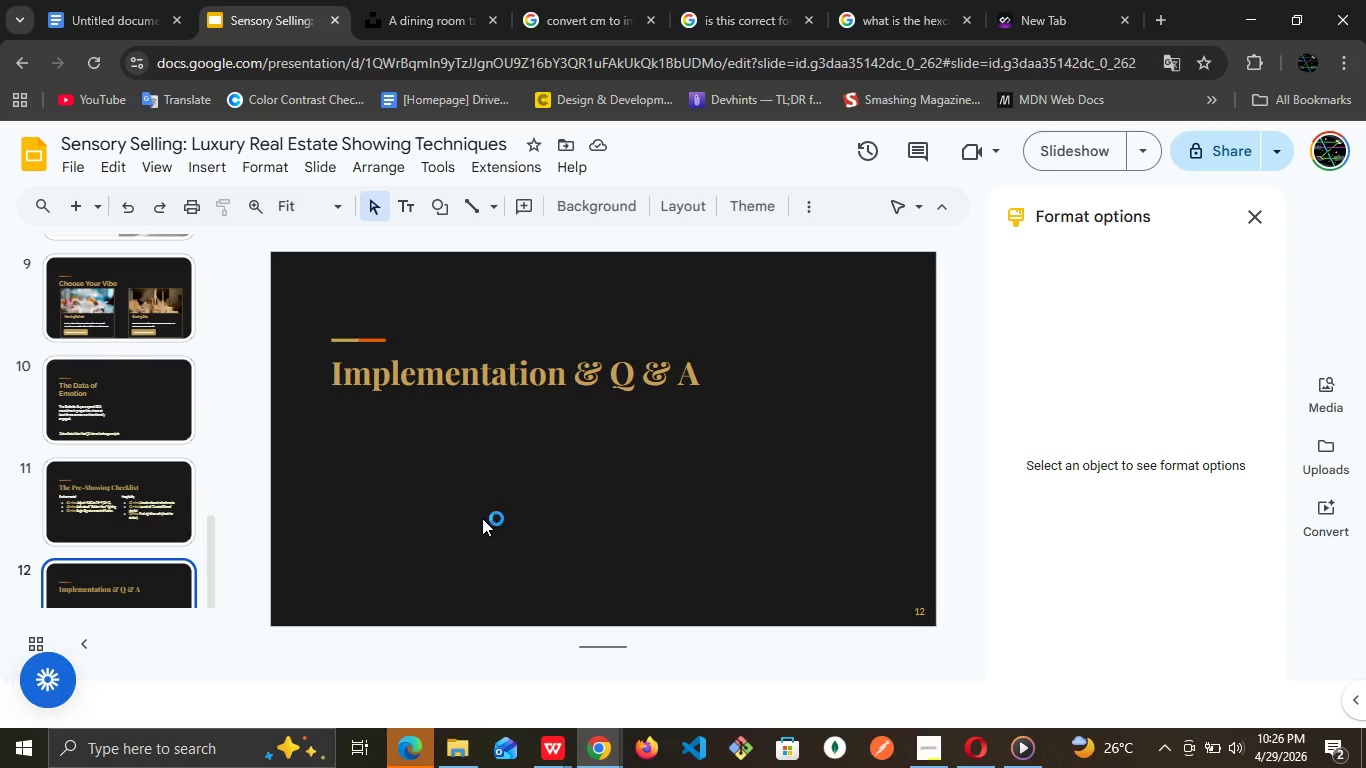 
left_click([518, 486])
 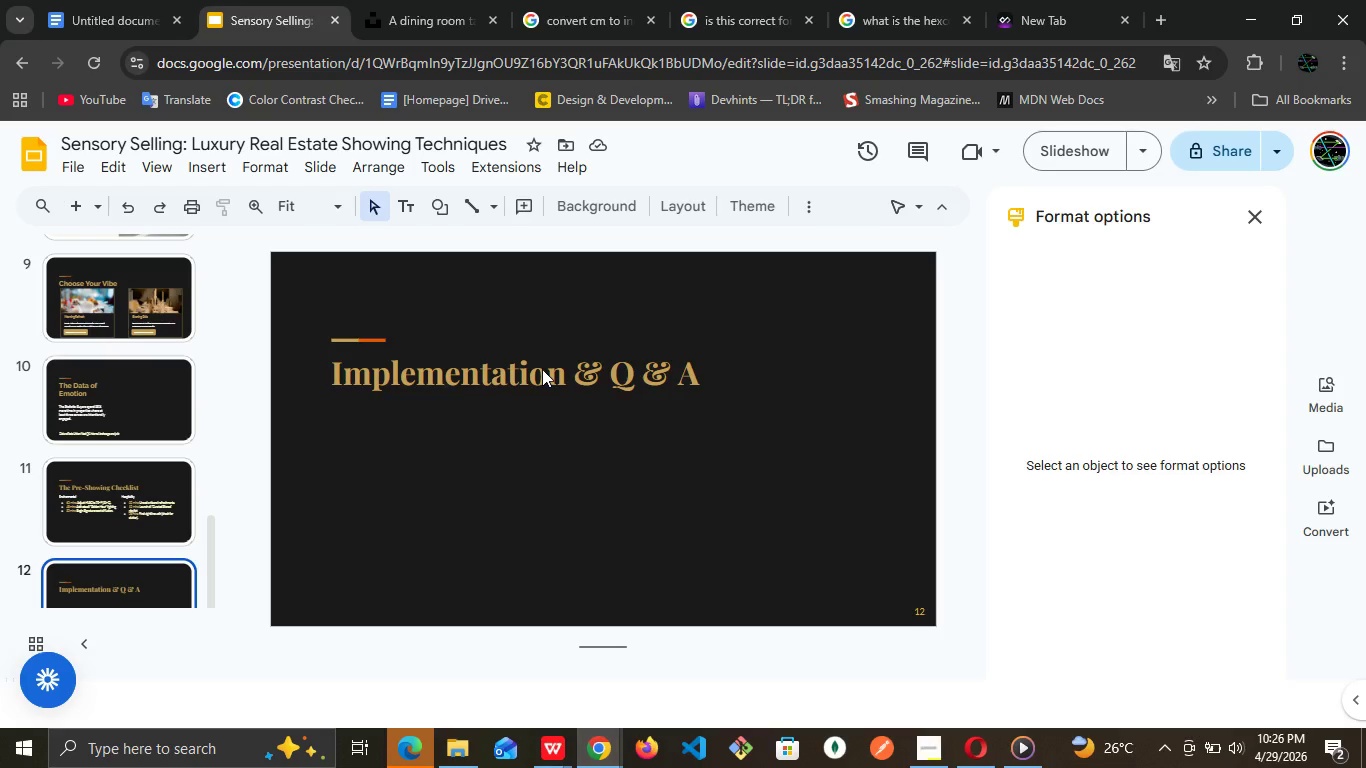 
left_click([542, 369])
 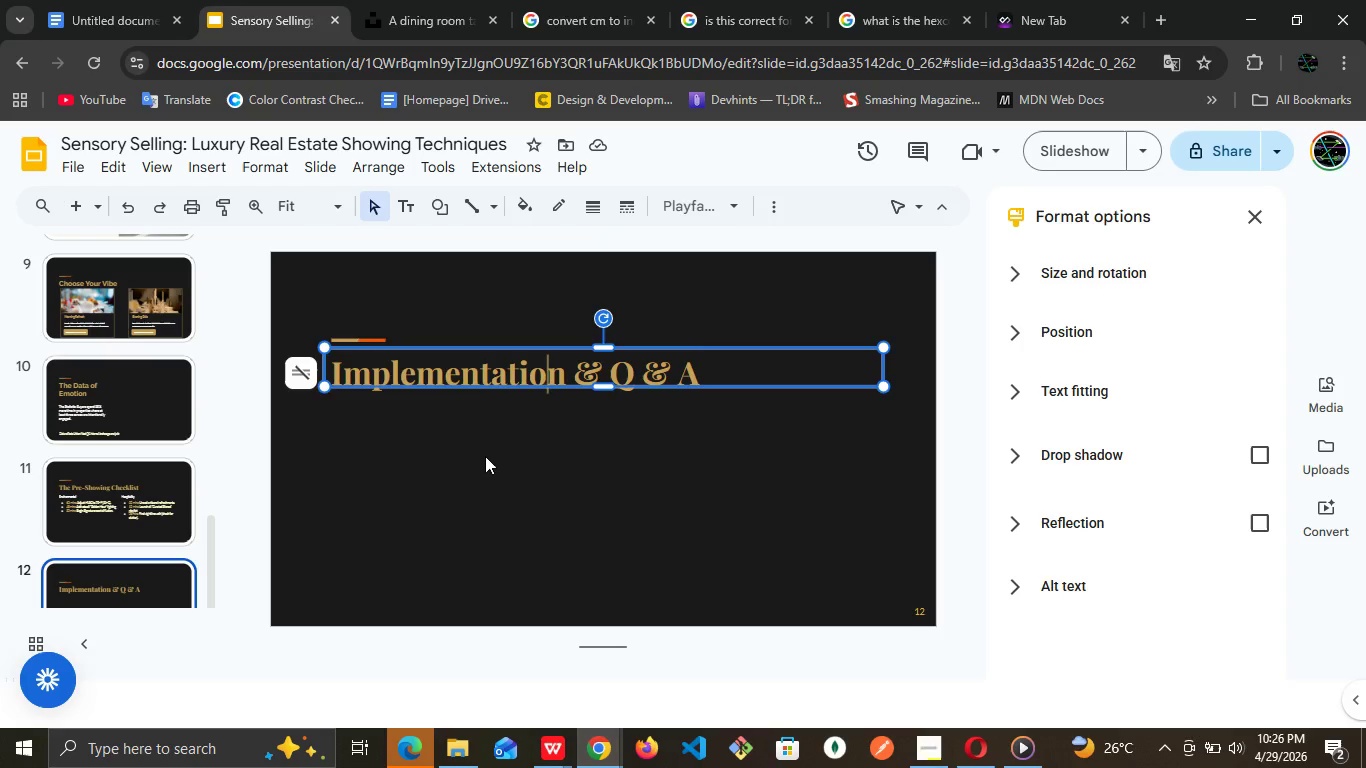 
left_click([485, 456])
 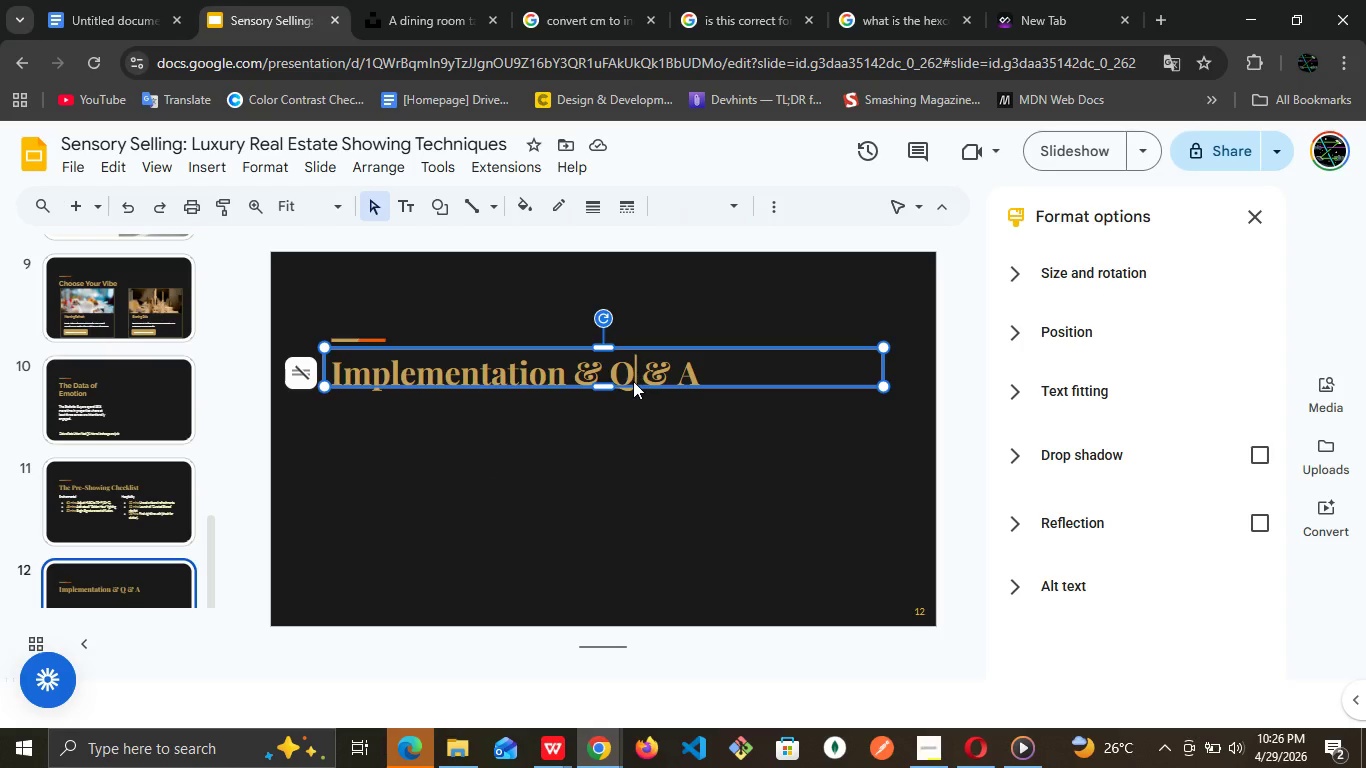 
double_click([633, 381])
 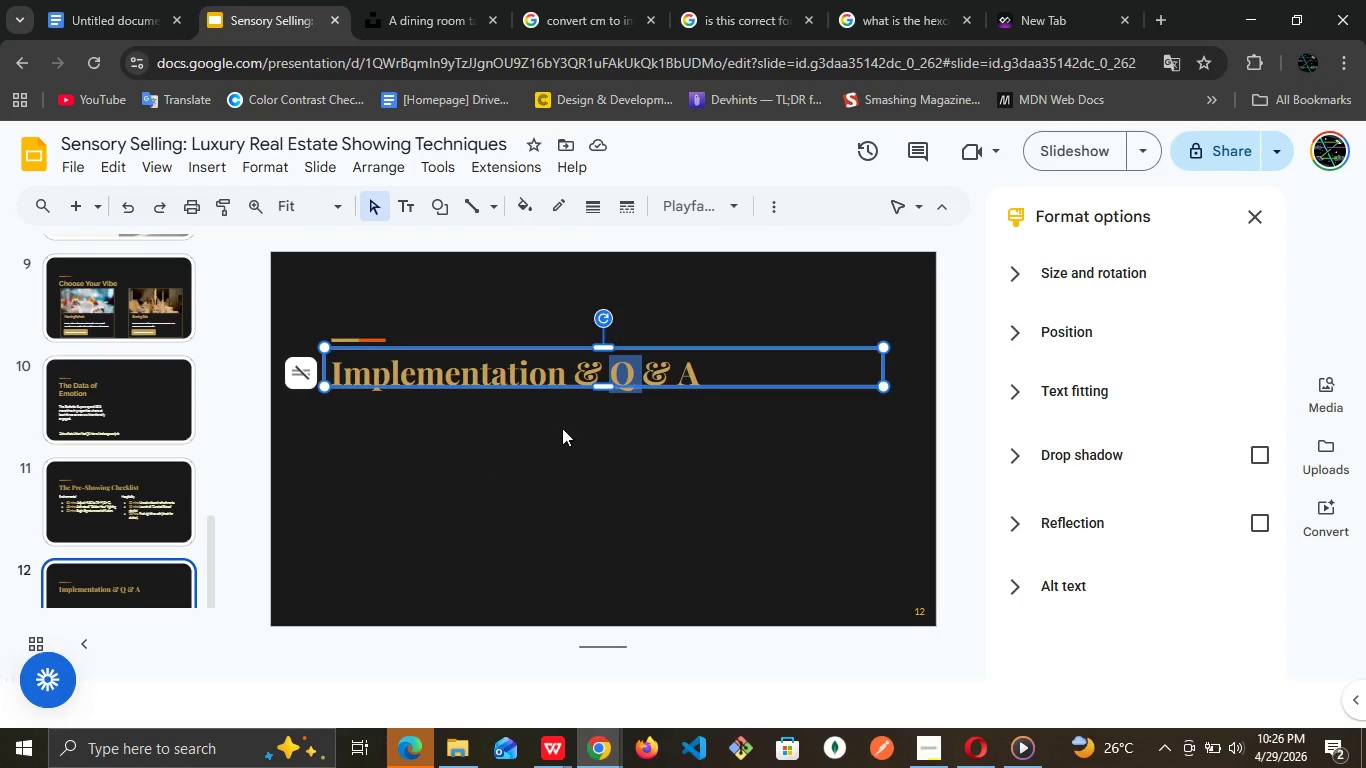 
left_click([562, 428])
 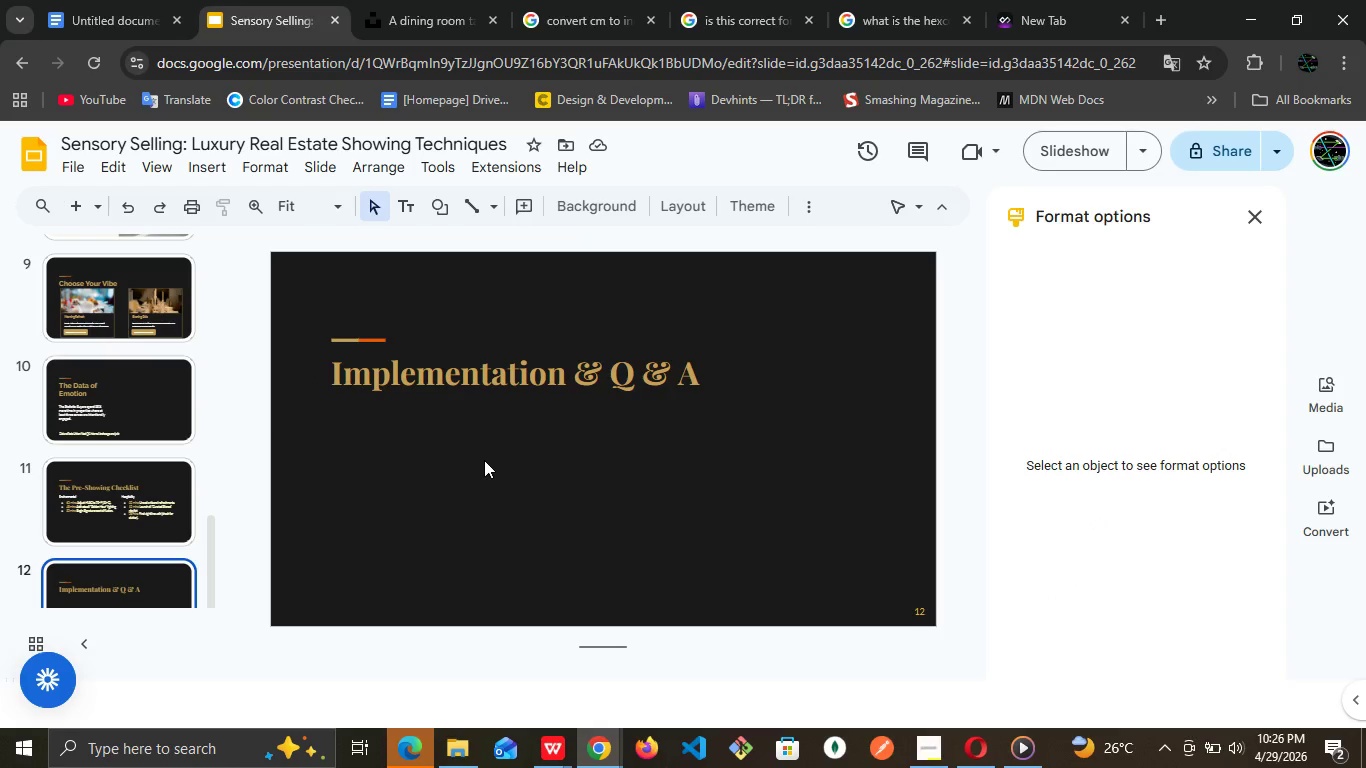 
left_click([484, 460])
 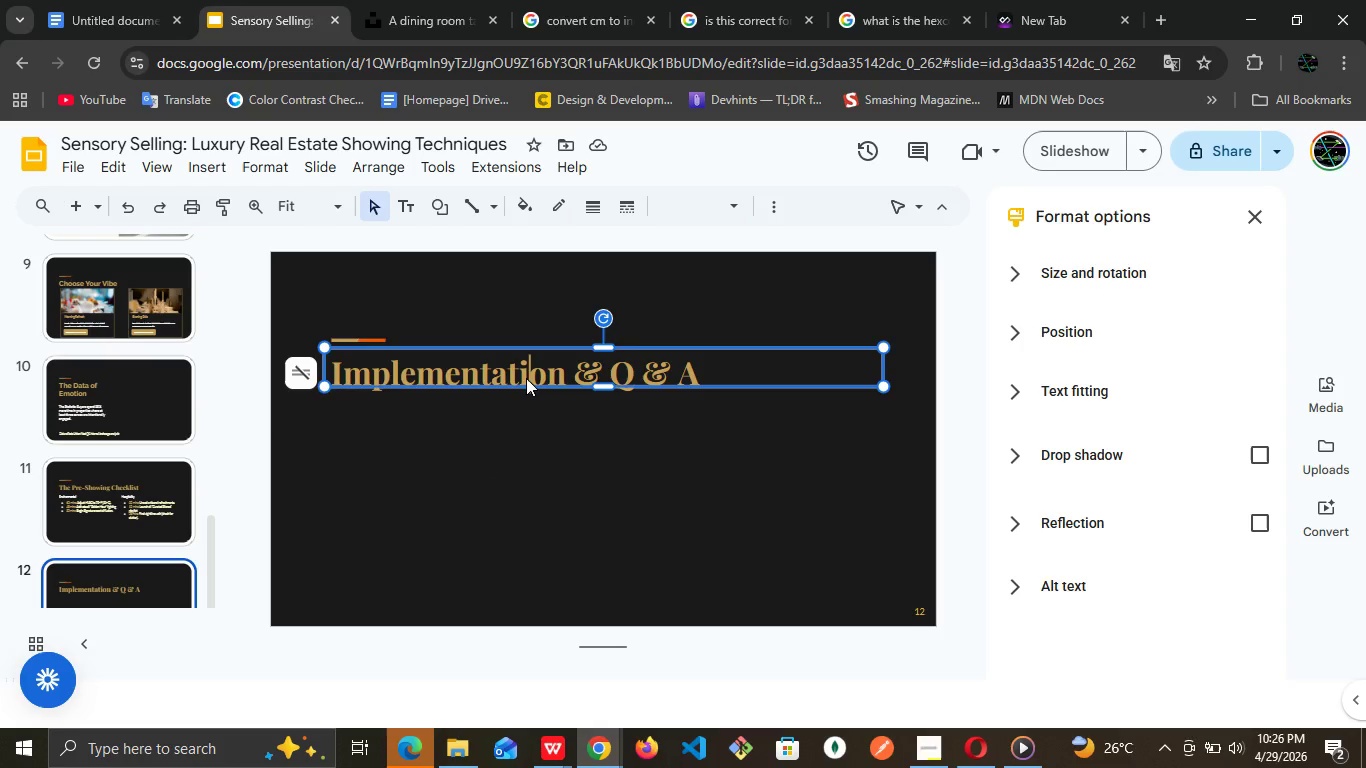 
double_click([526, 378])
 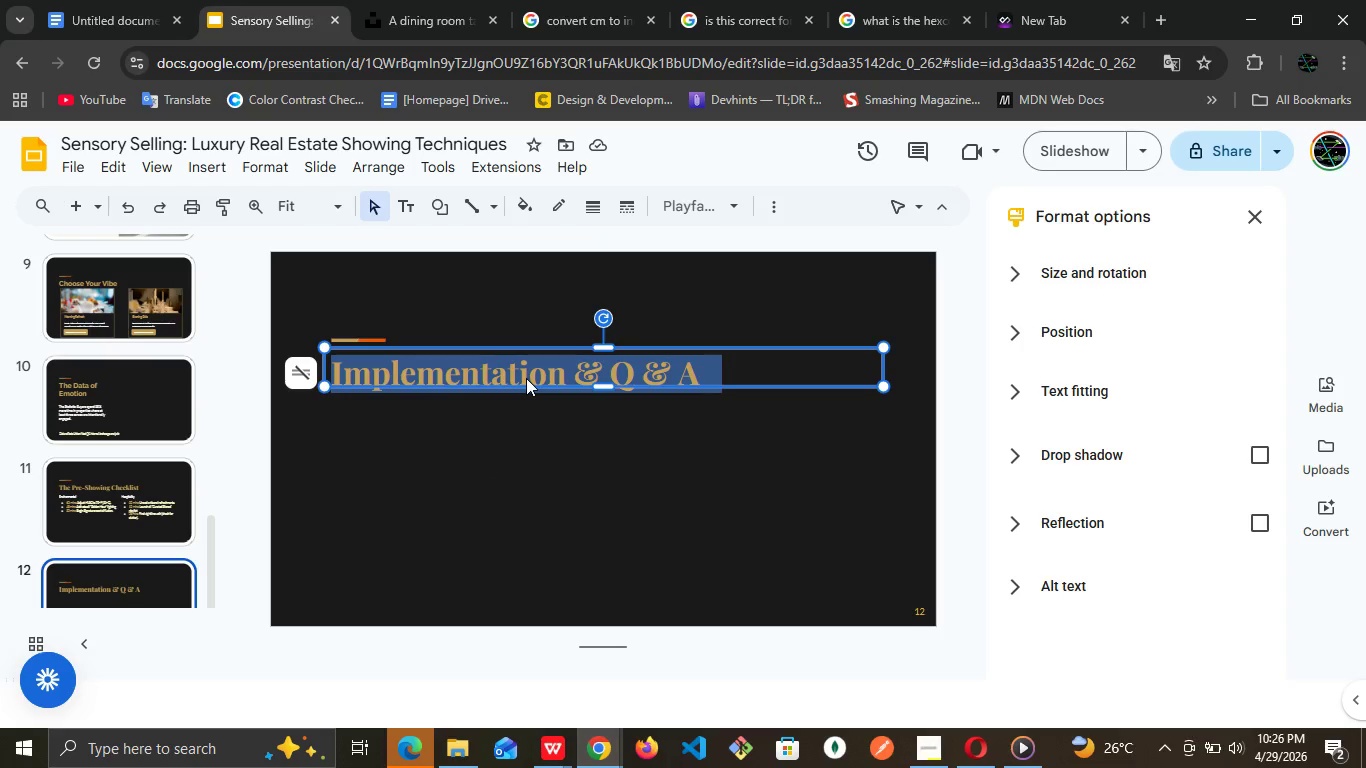 
triple_click([526, 378])
 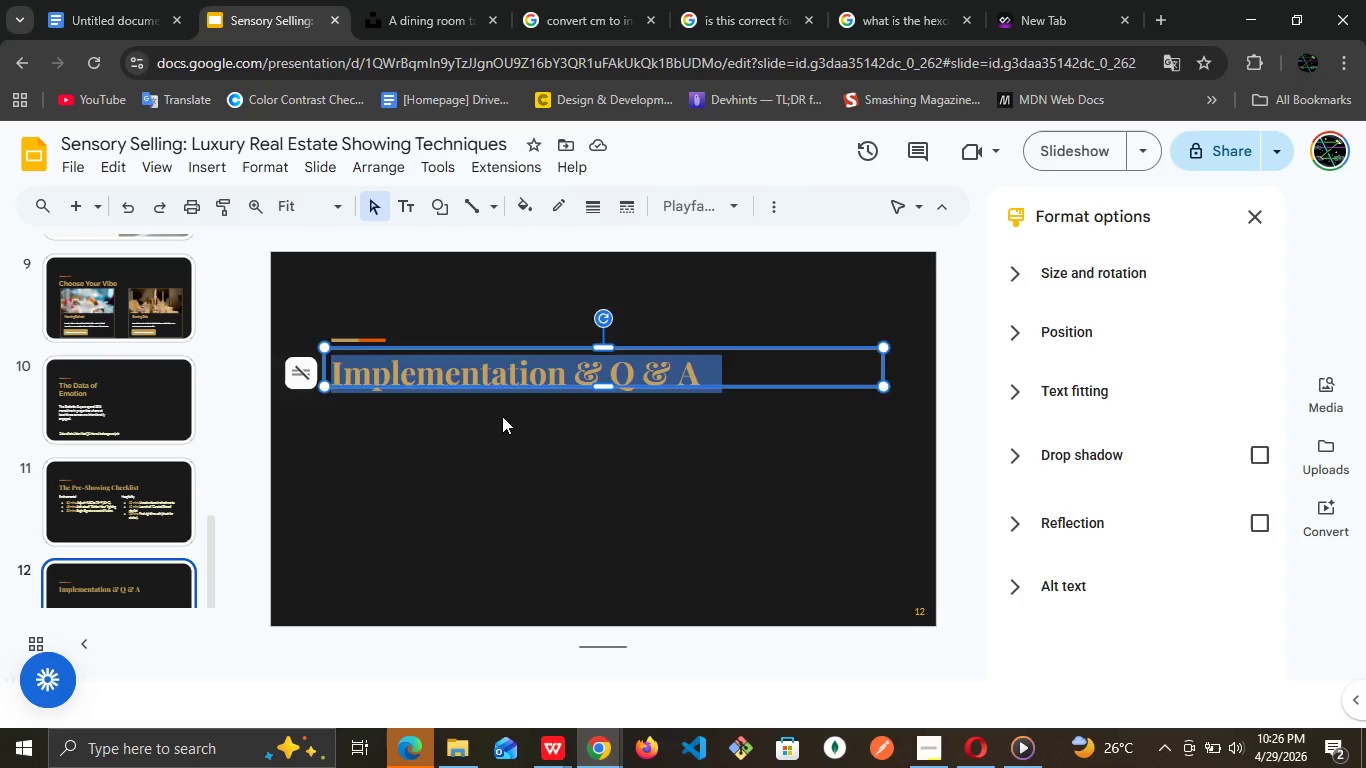 
left_click([502, 416])
 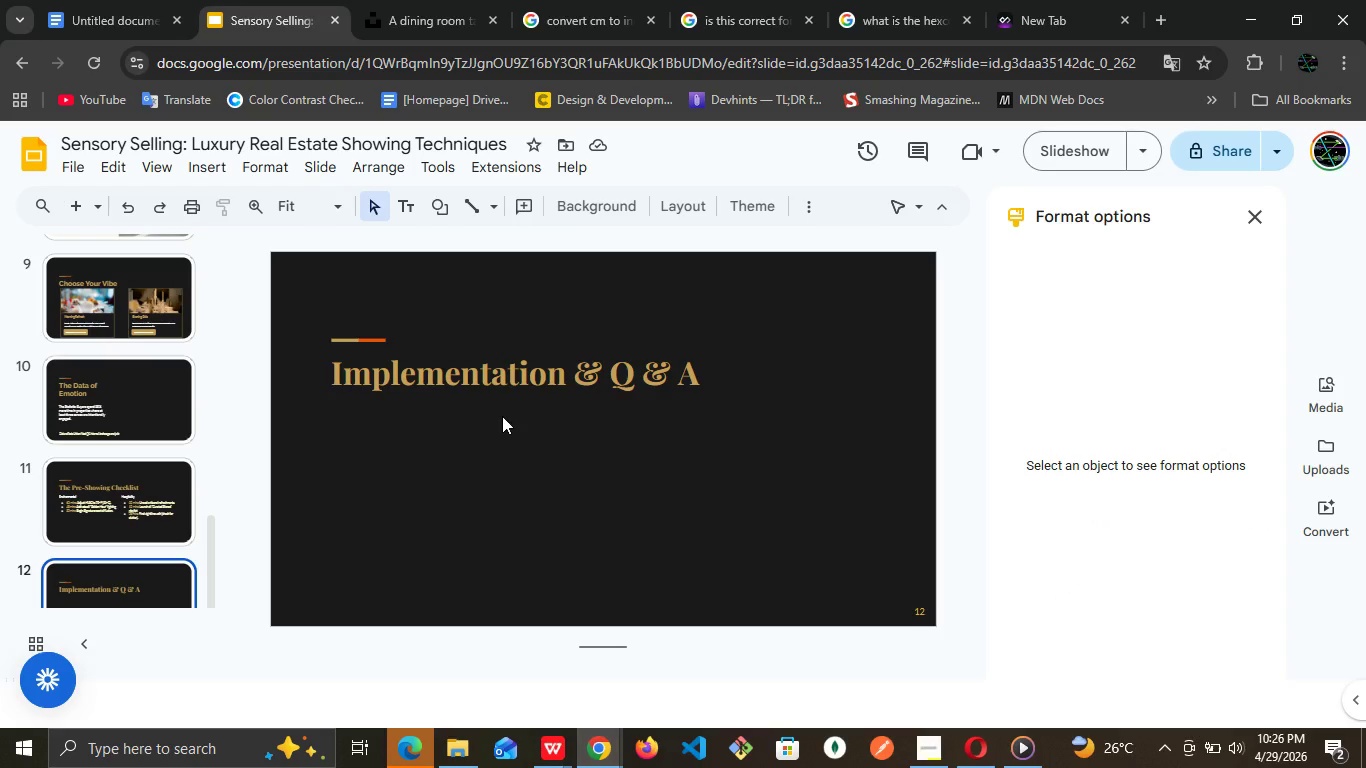 
left_click([502, 416])
 